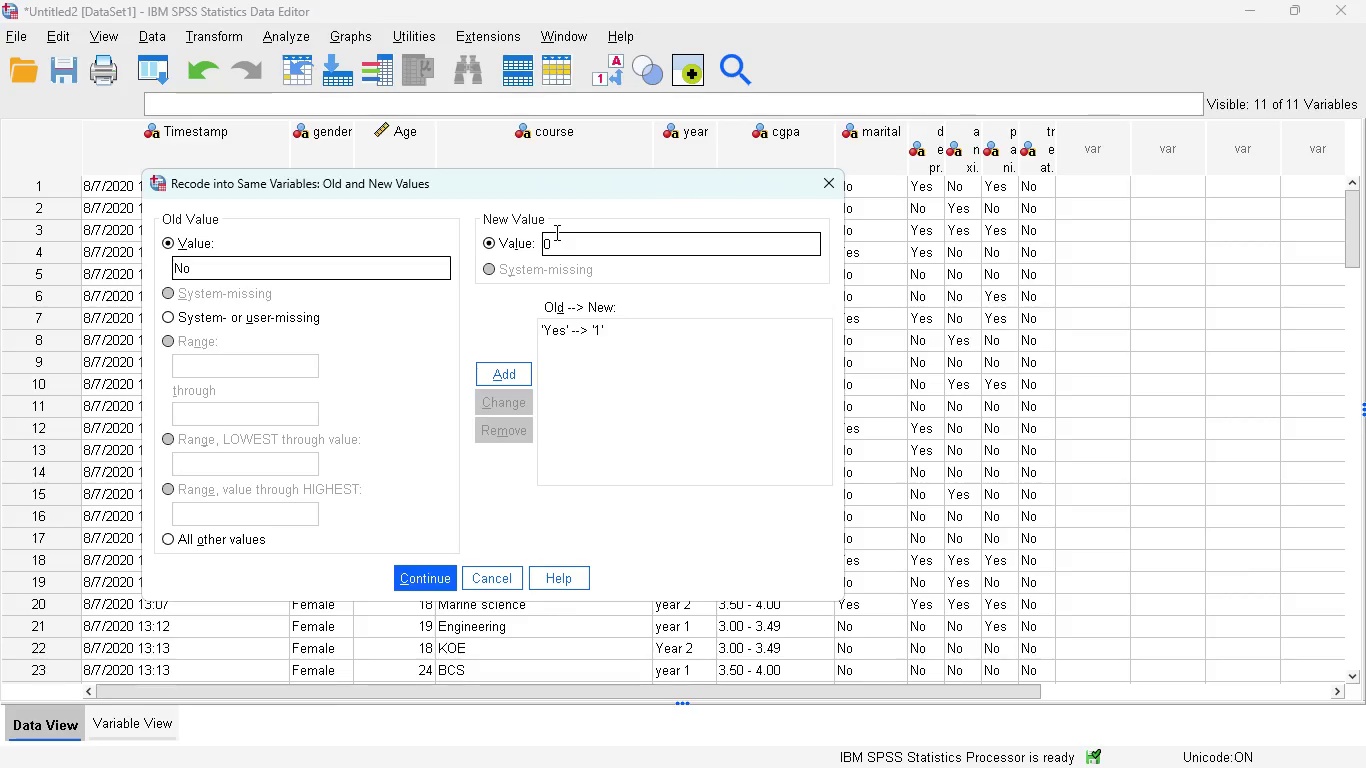 
wait(6.53)
 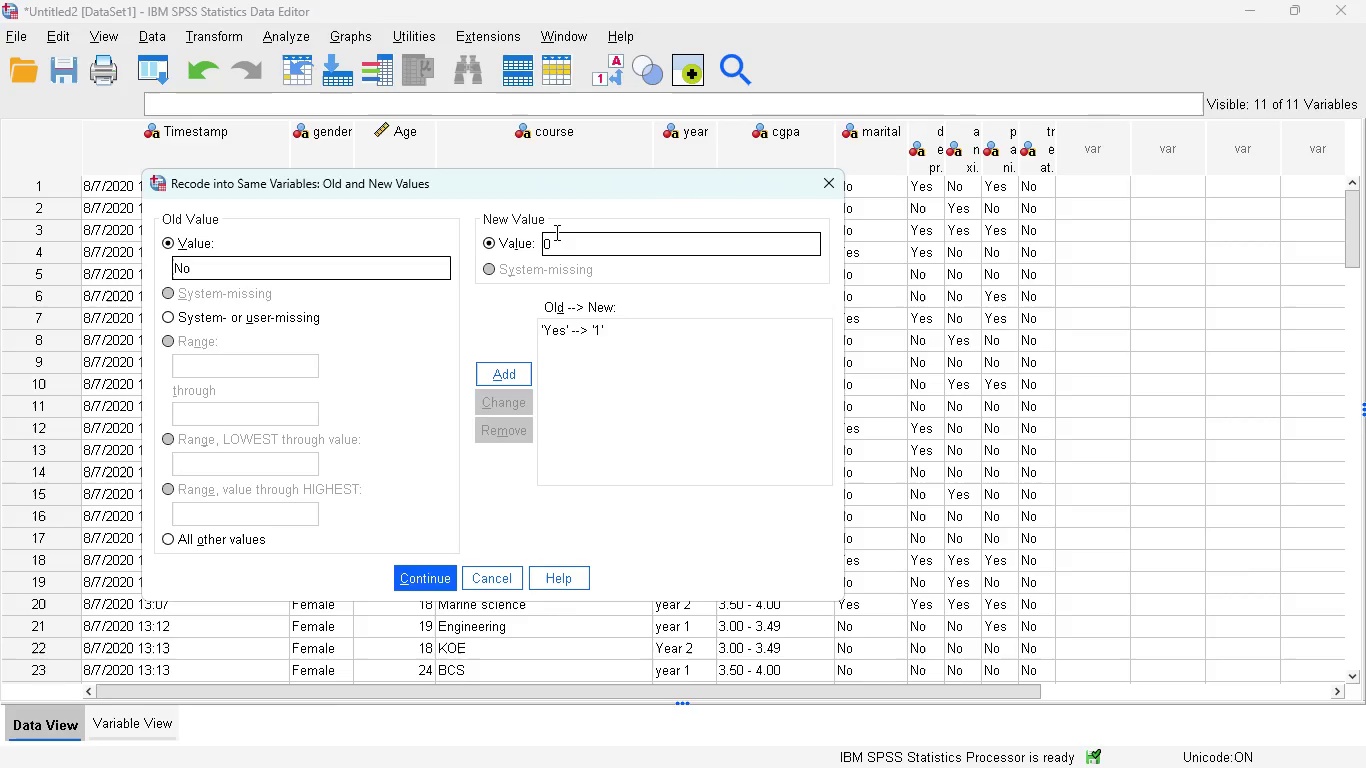 
left_click([499, 372])
 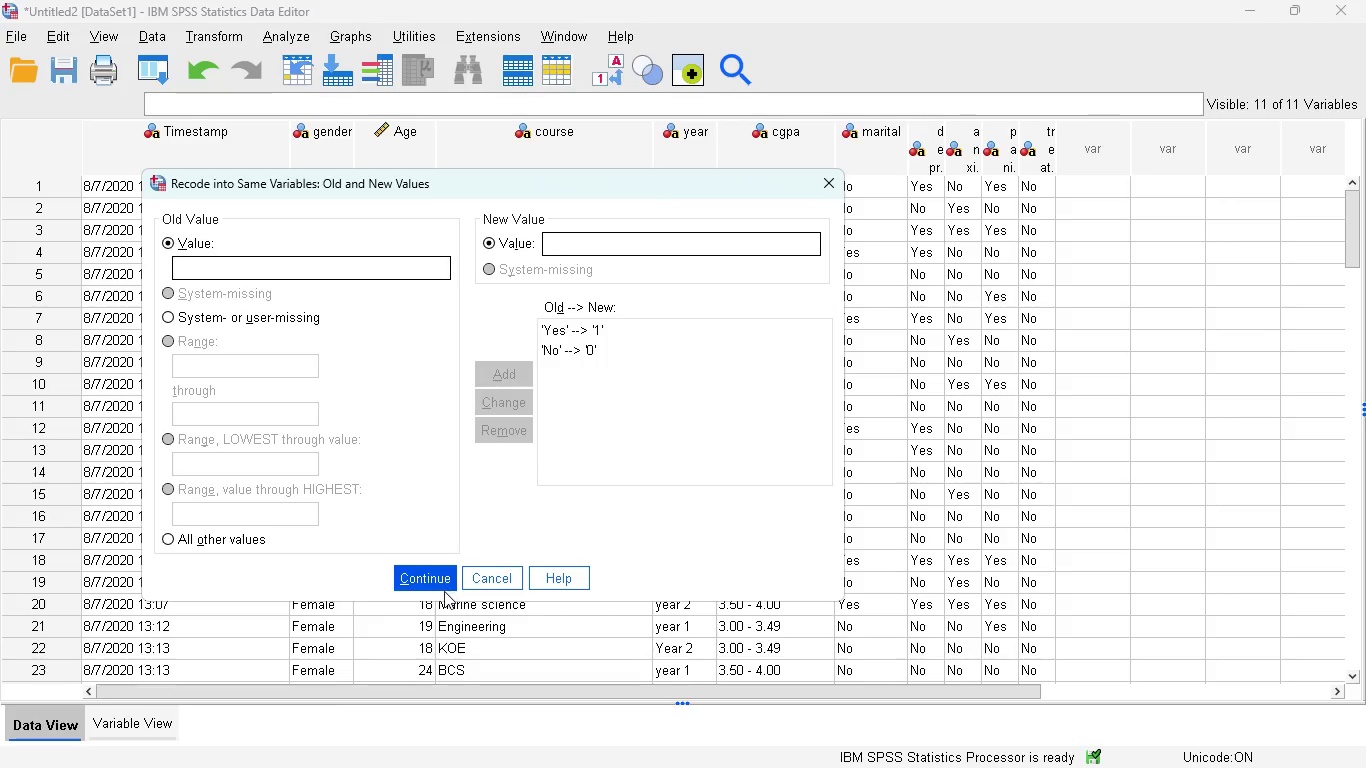 
left_click([432, 578])
 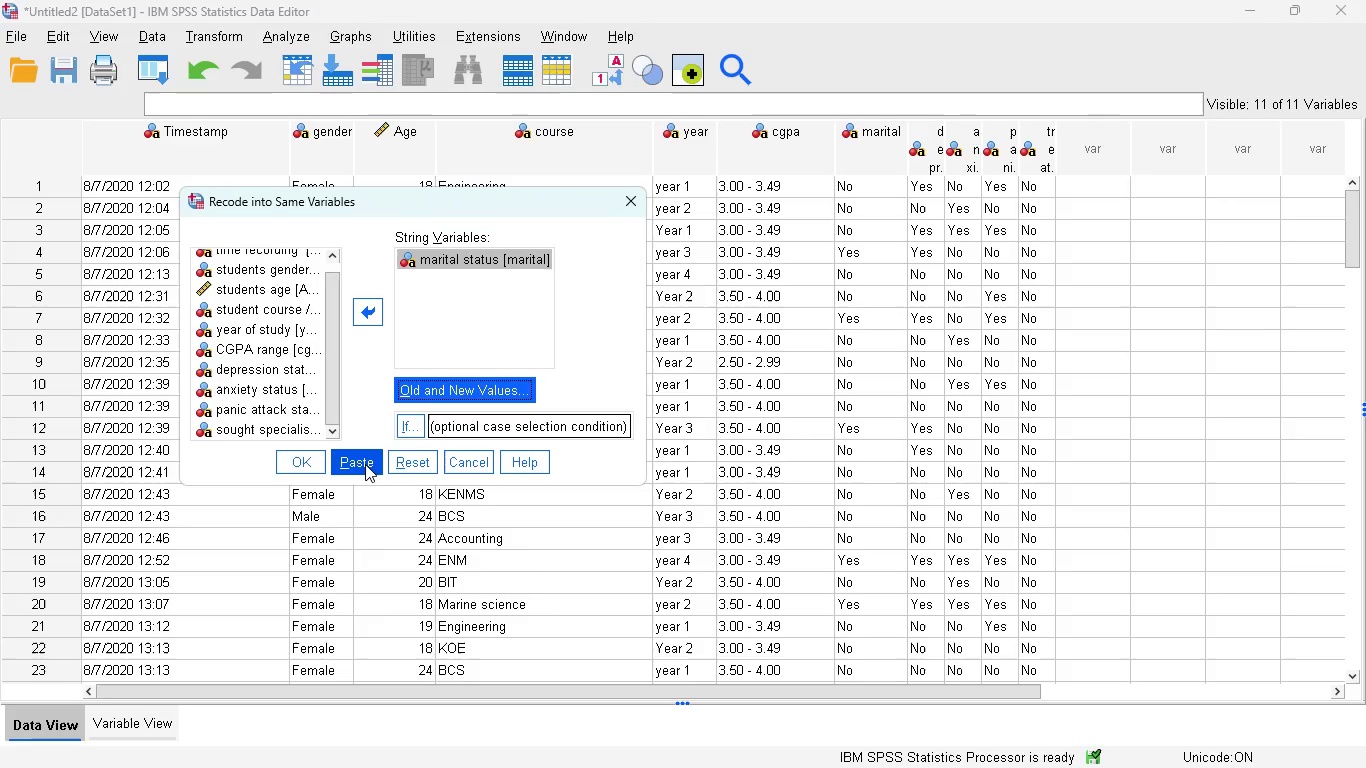 
left_click([365, 464])
 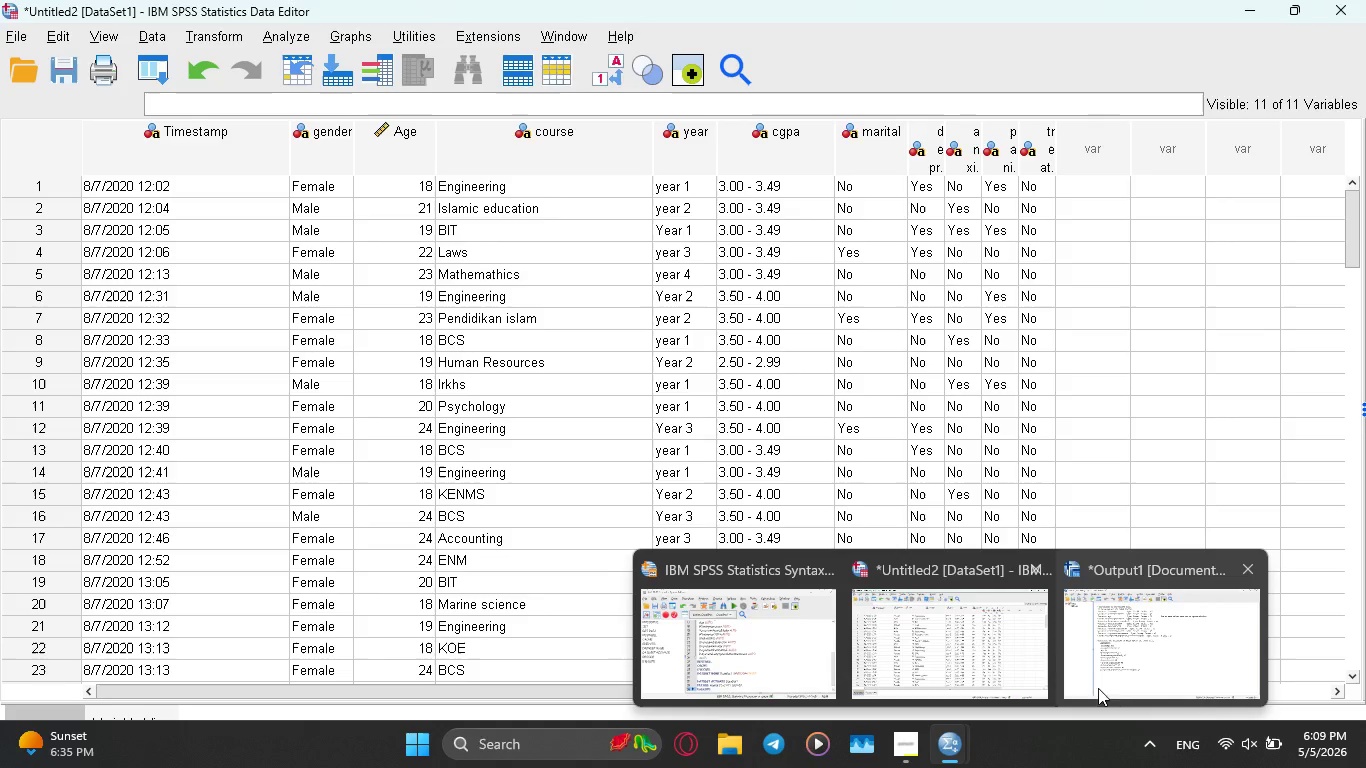 
wait(5.05)
 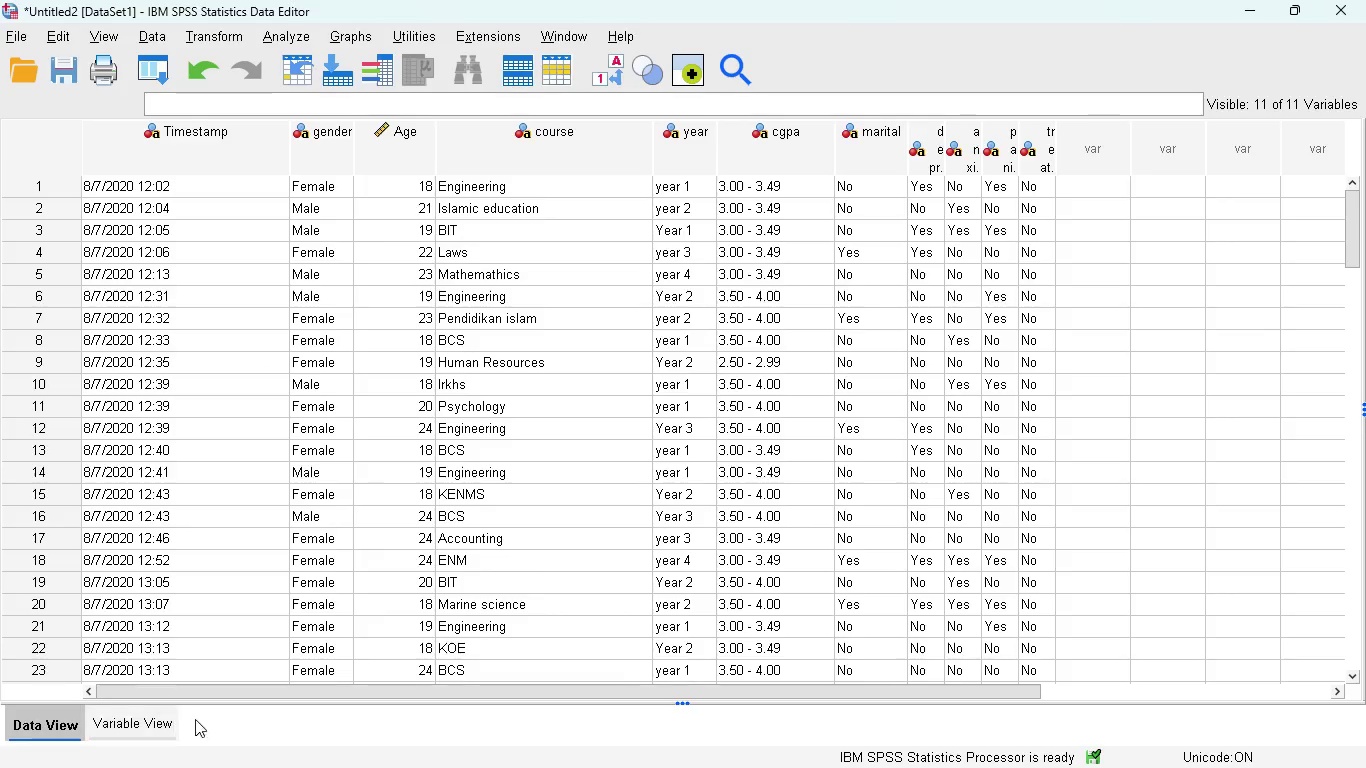 
left_click([747, 633])
 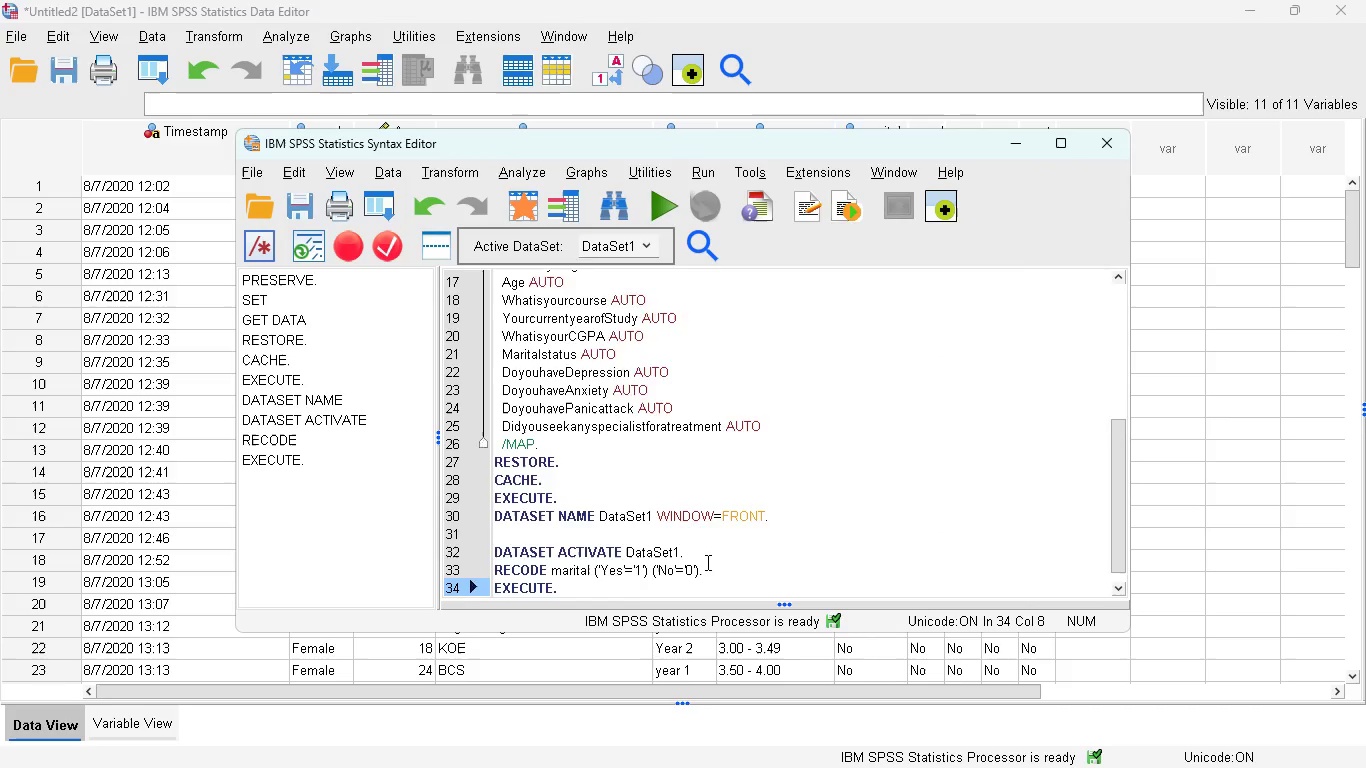 
scroll: coordinate [702, 565], scroll_direction: down, amount: 3.0
 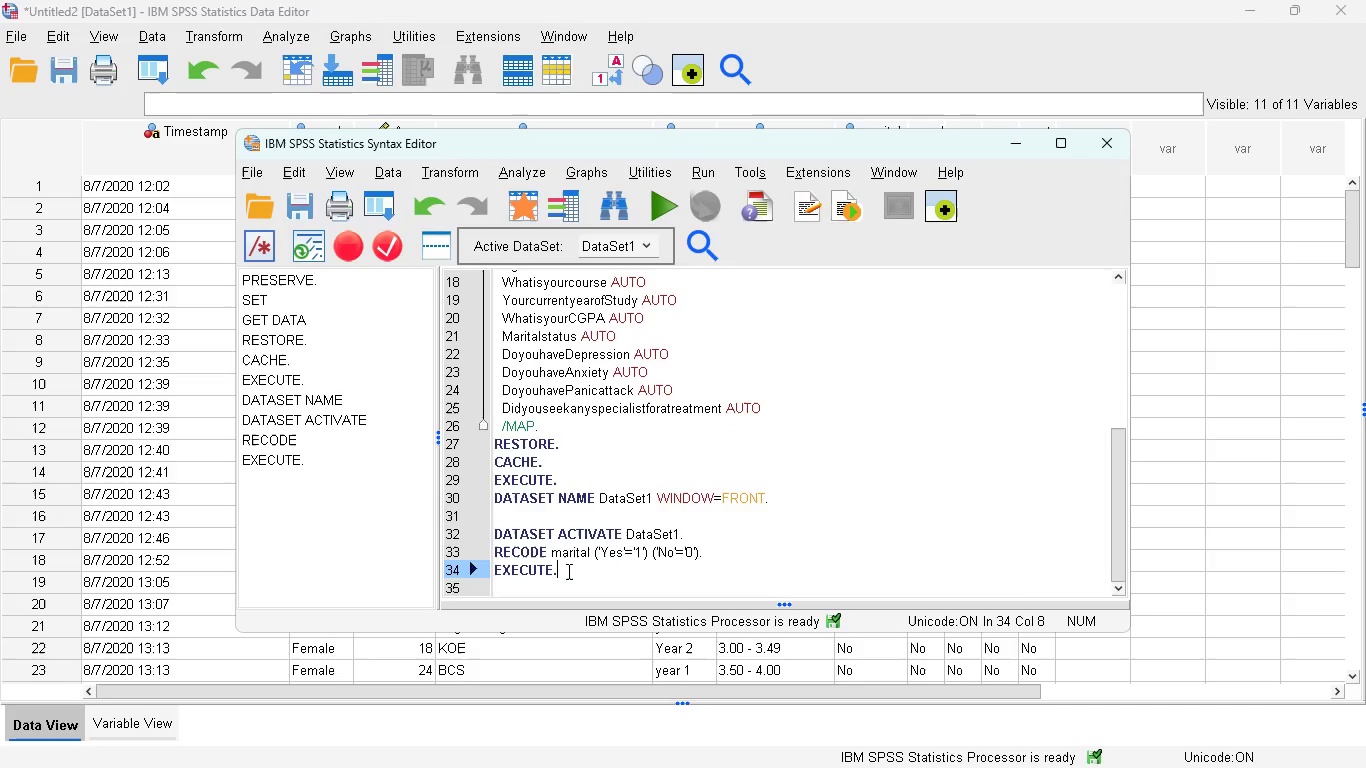 
left_click_drag(start_coordinate=[567, 571], to_coordinate=[487, 527])
 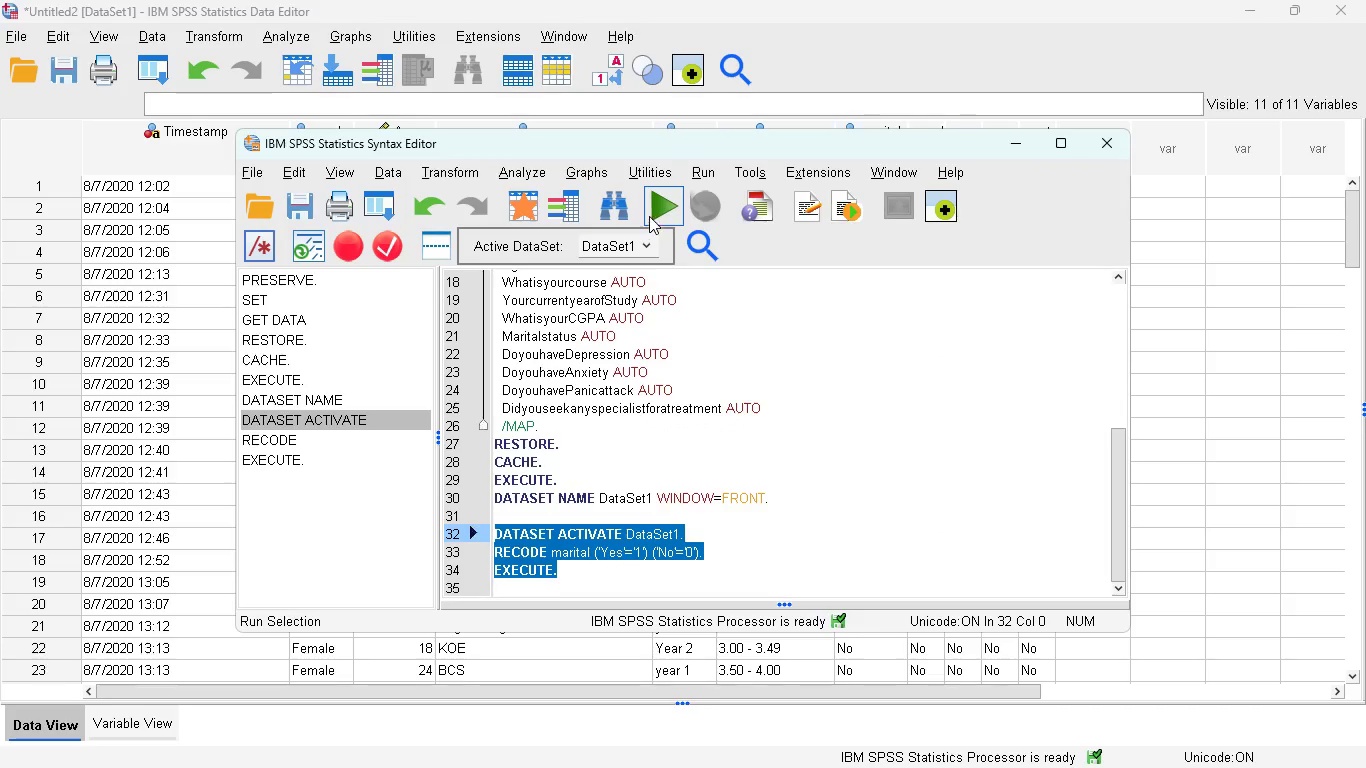 
left_click([649, 216])
 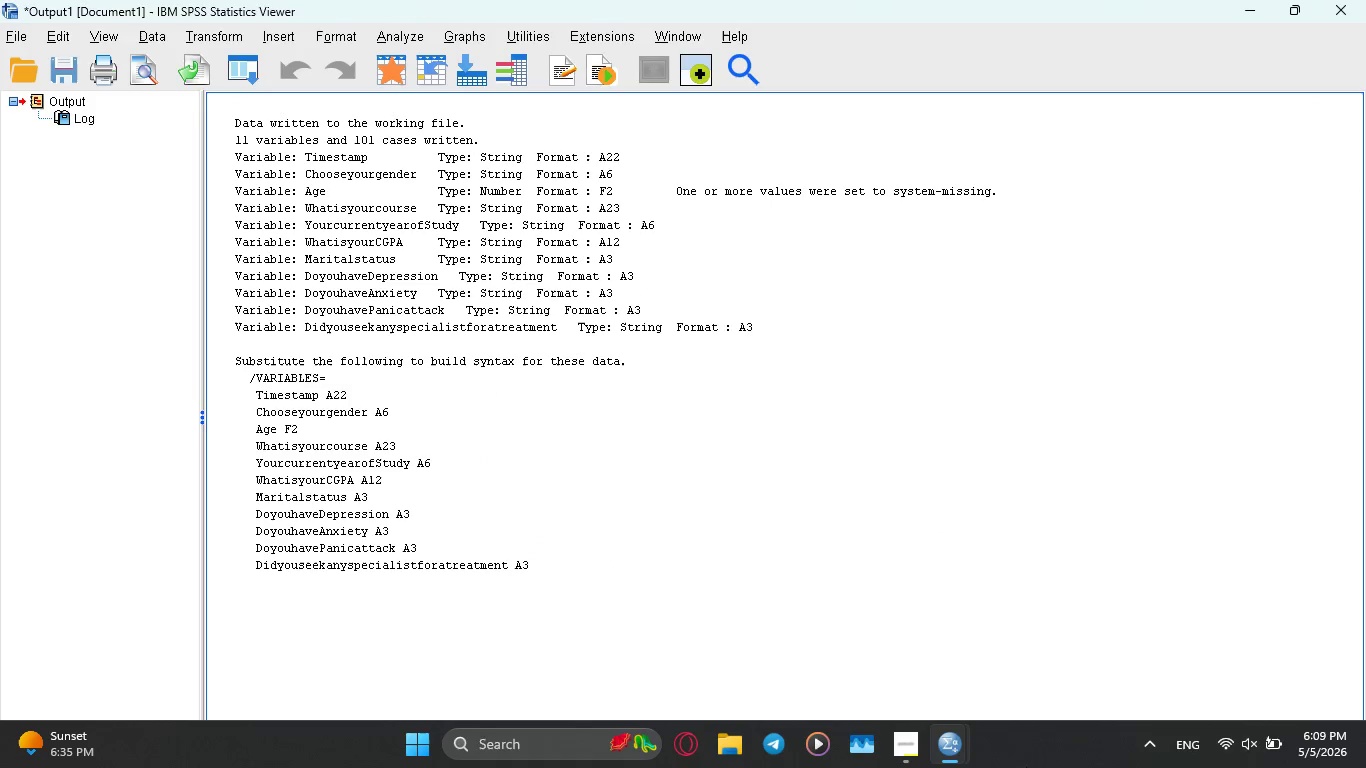 
mouse_move([939, 746])
 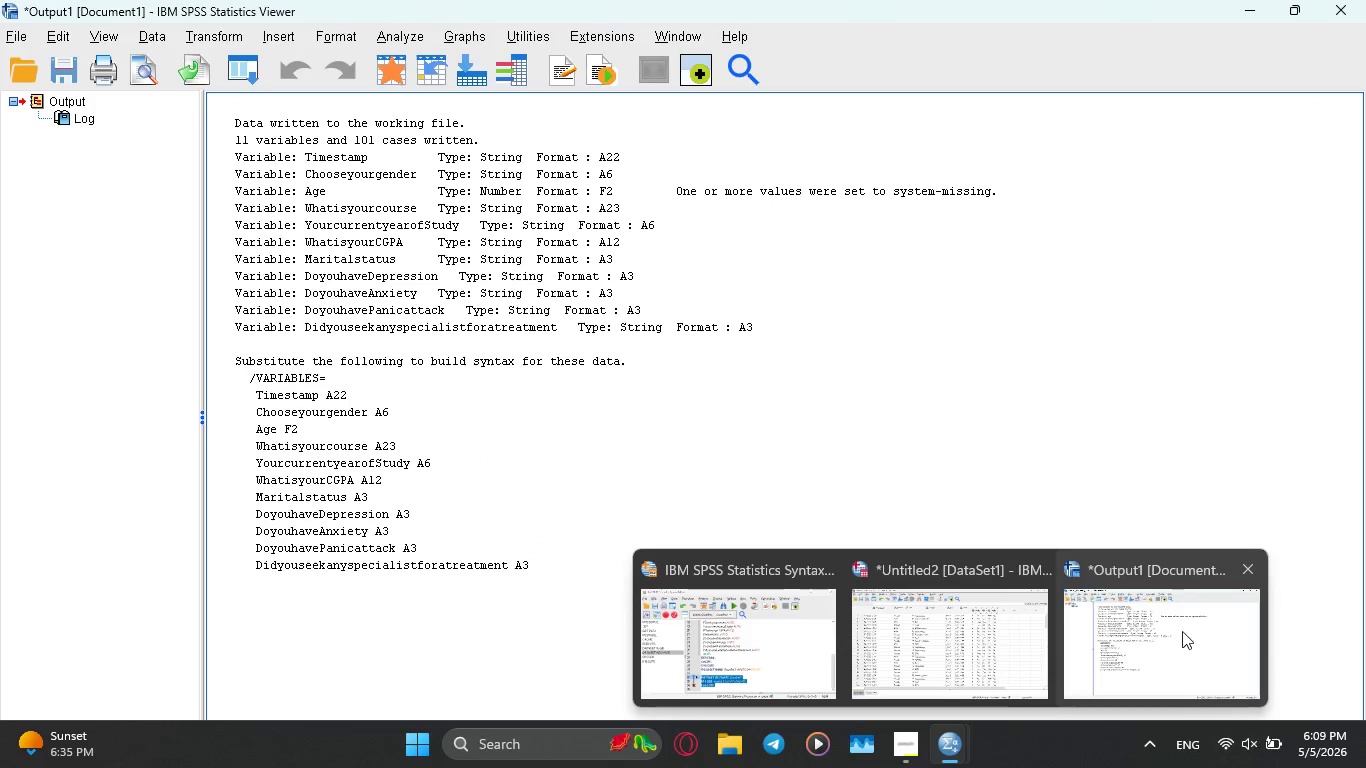 
left_click([1007, 631])
 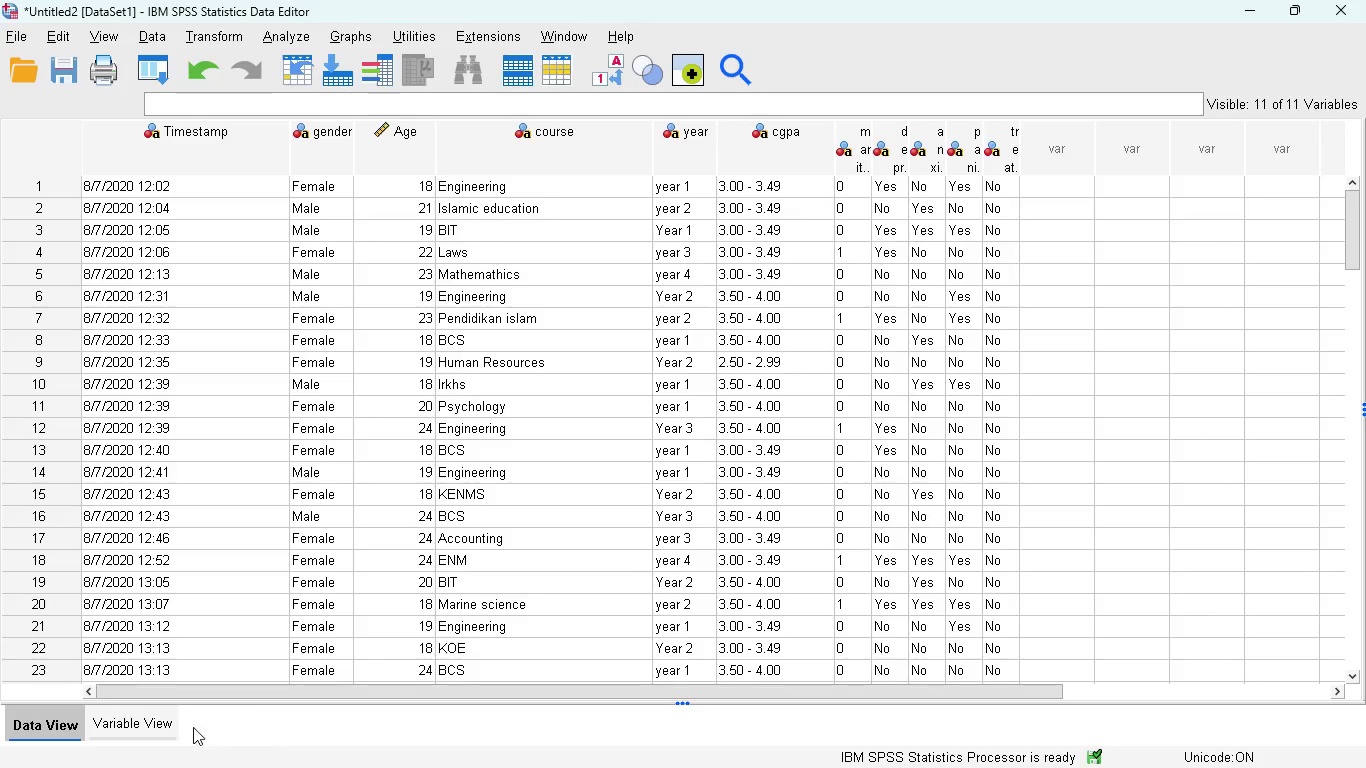 
left_click([163, 727])
 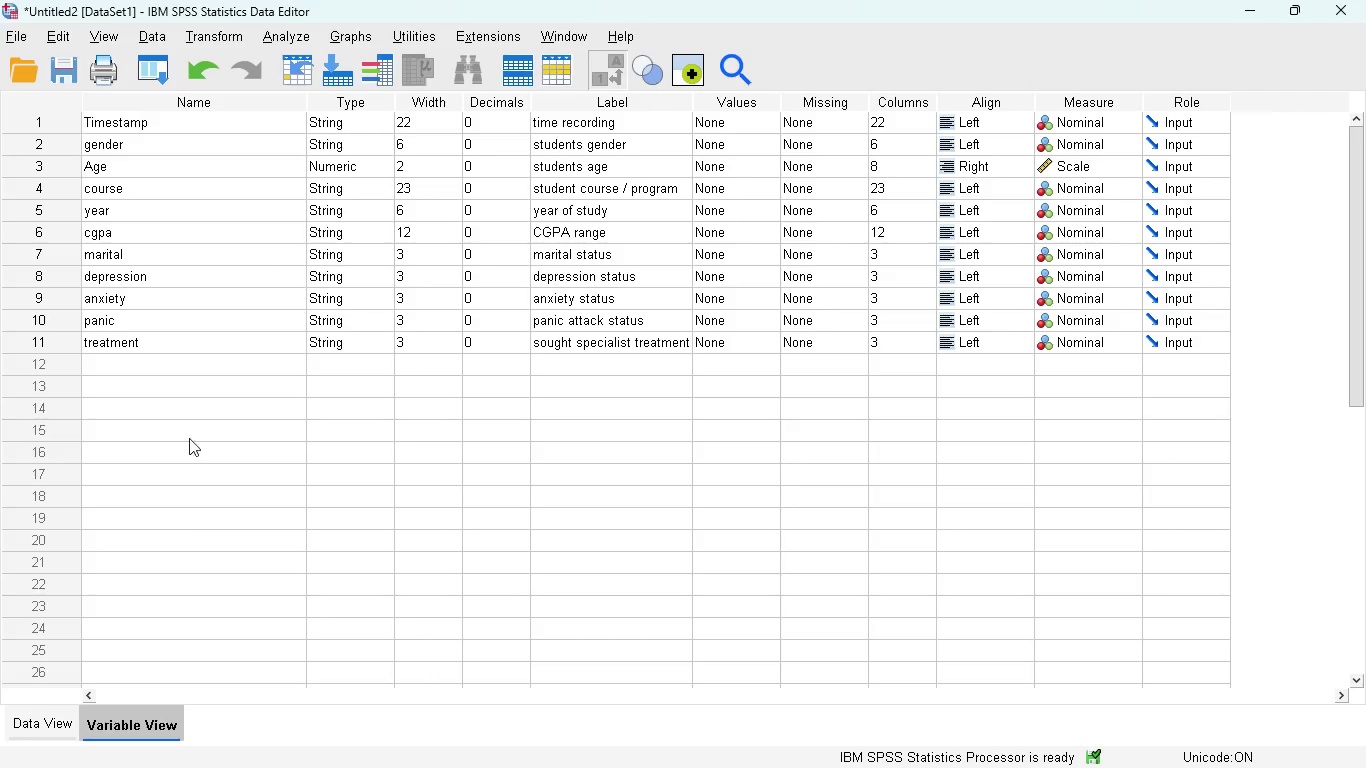 
left_click([50, 719])
 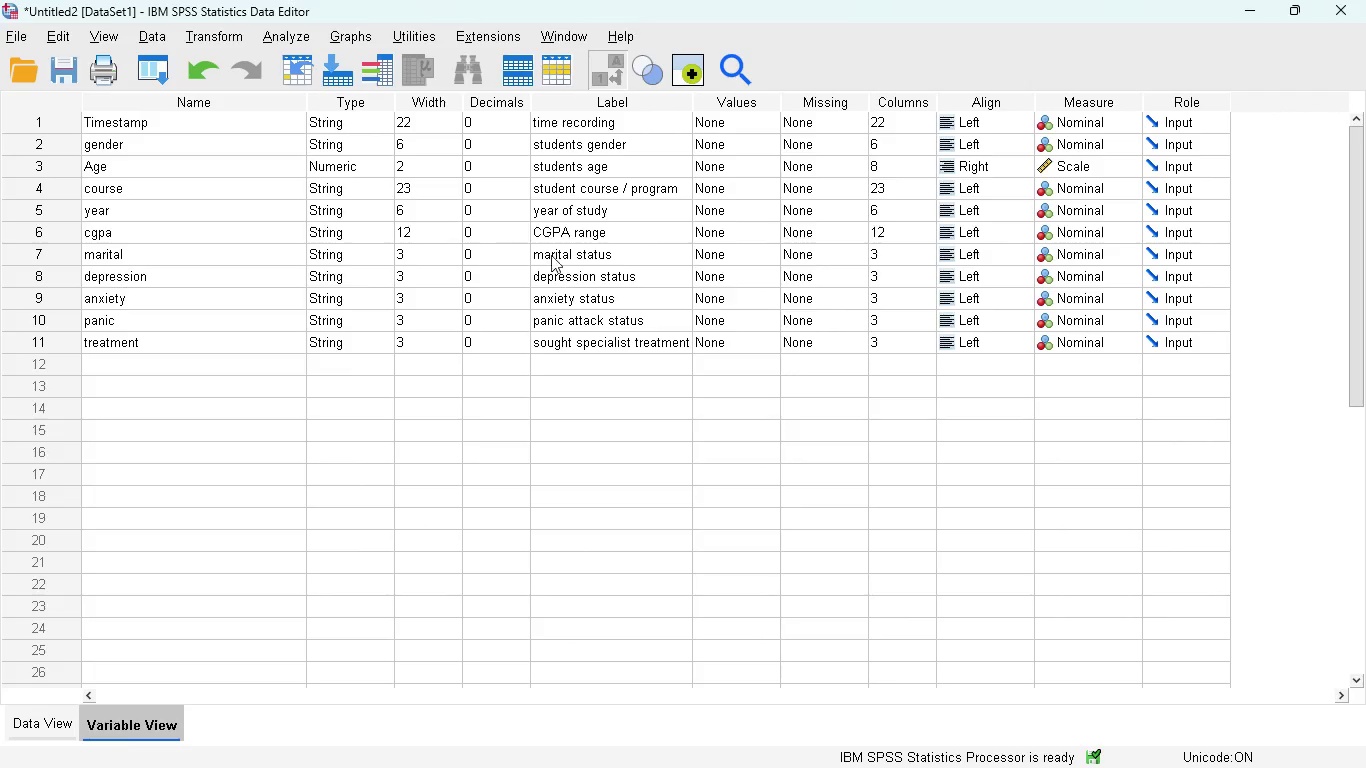 
left_click([725, 255])
 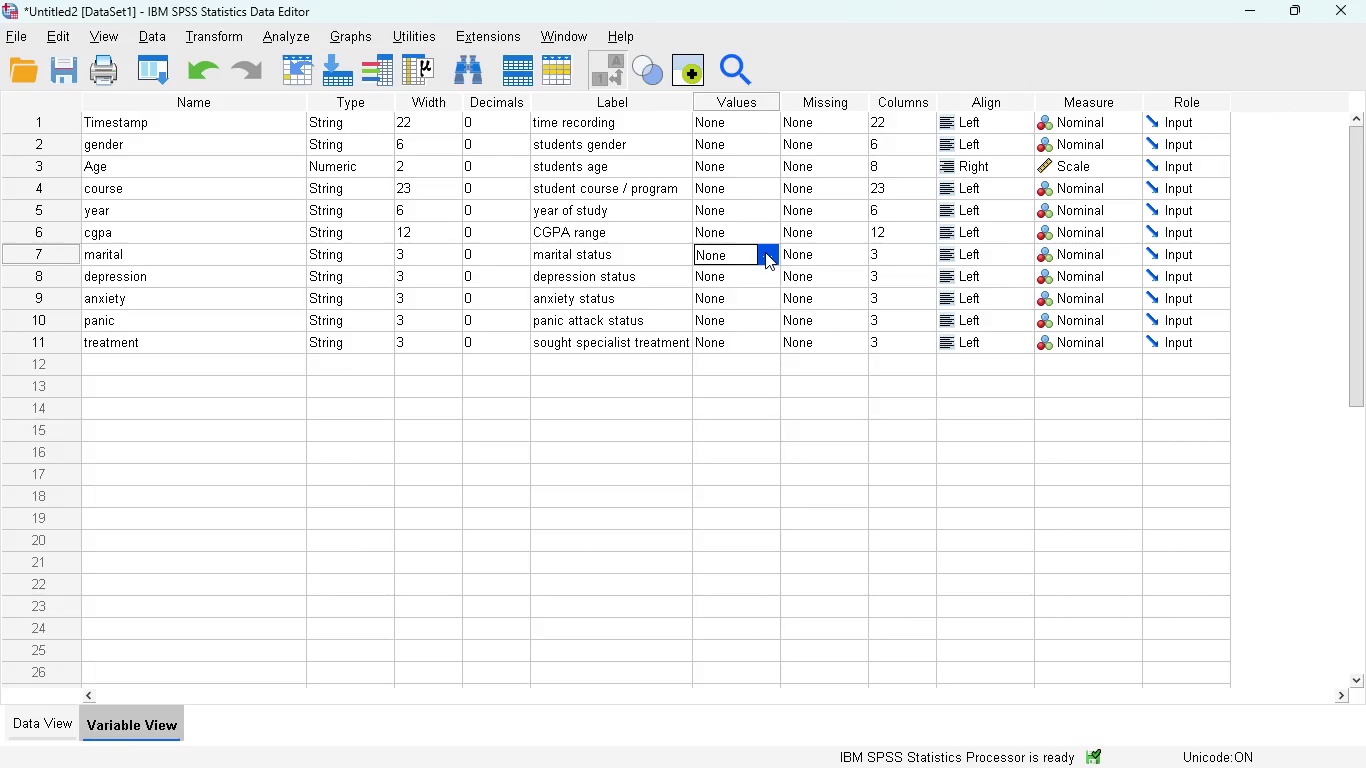 
left_click([765, 252])
 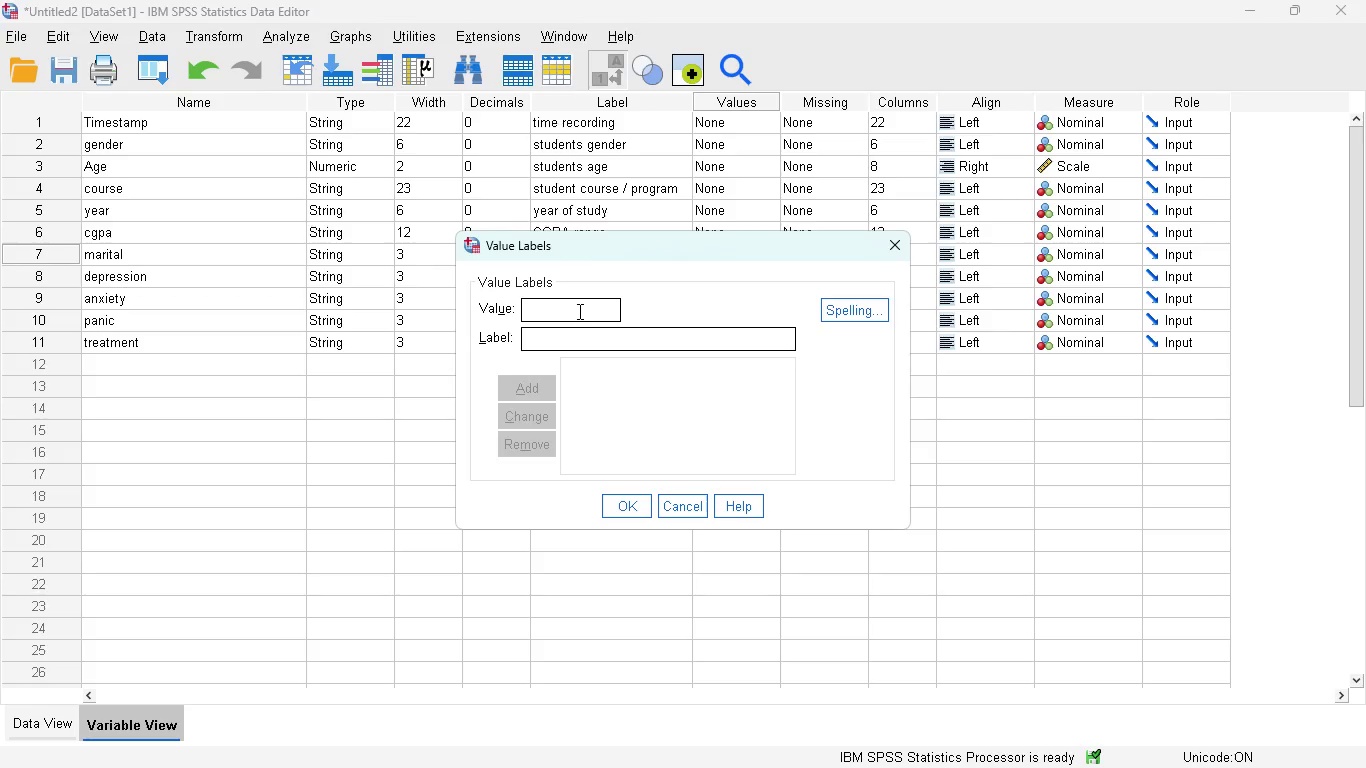 
left_click([578, 311])
 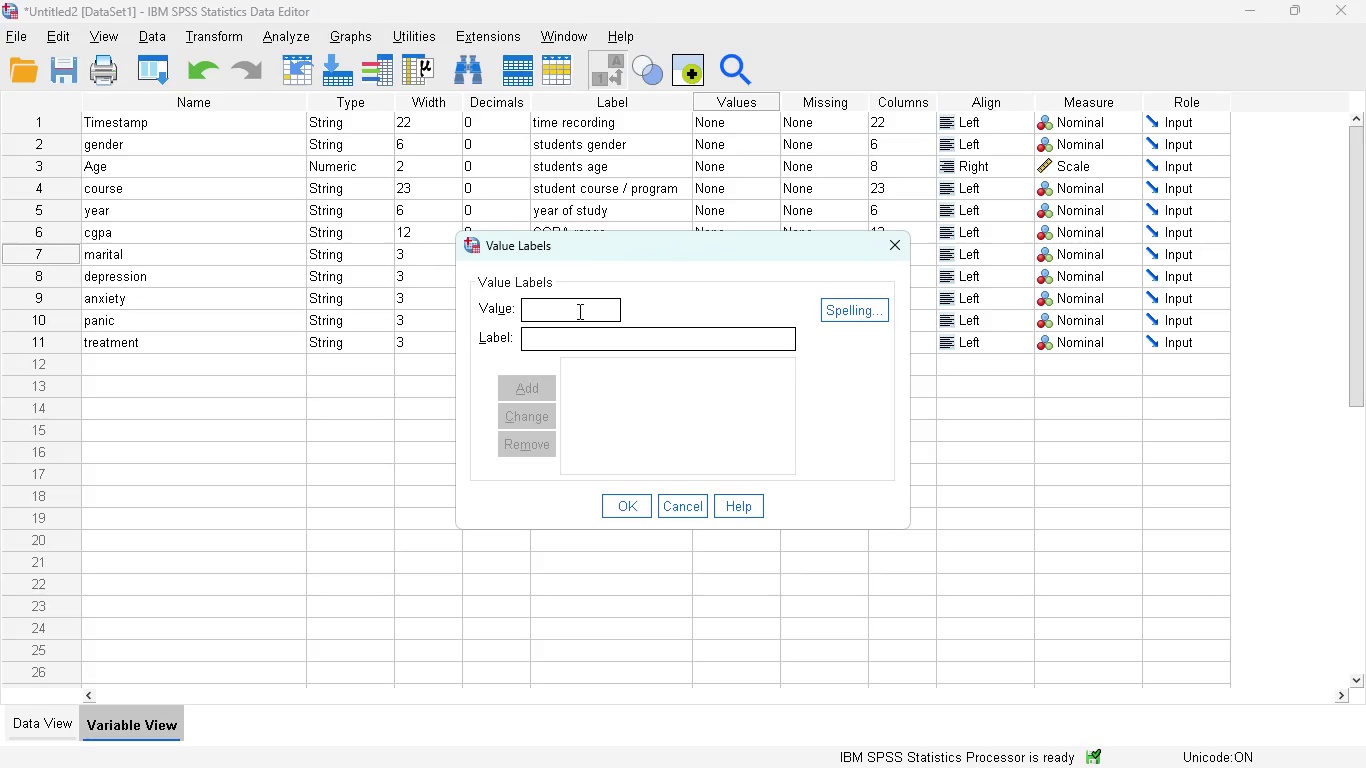 
key(0)
 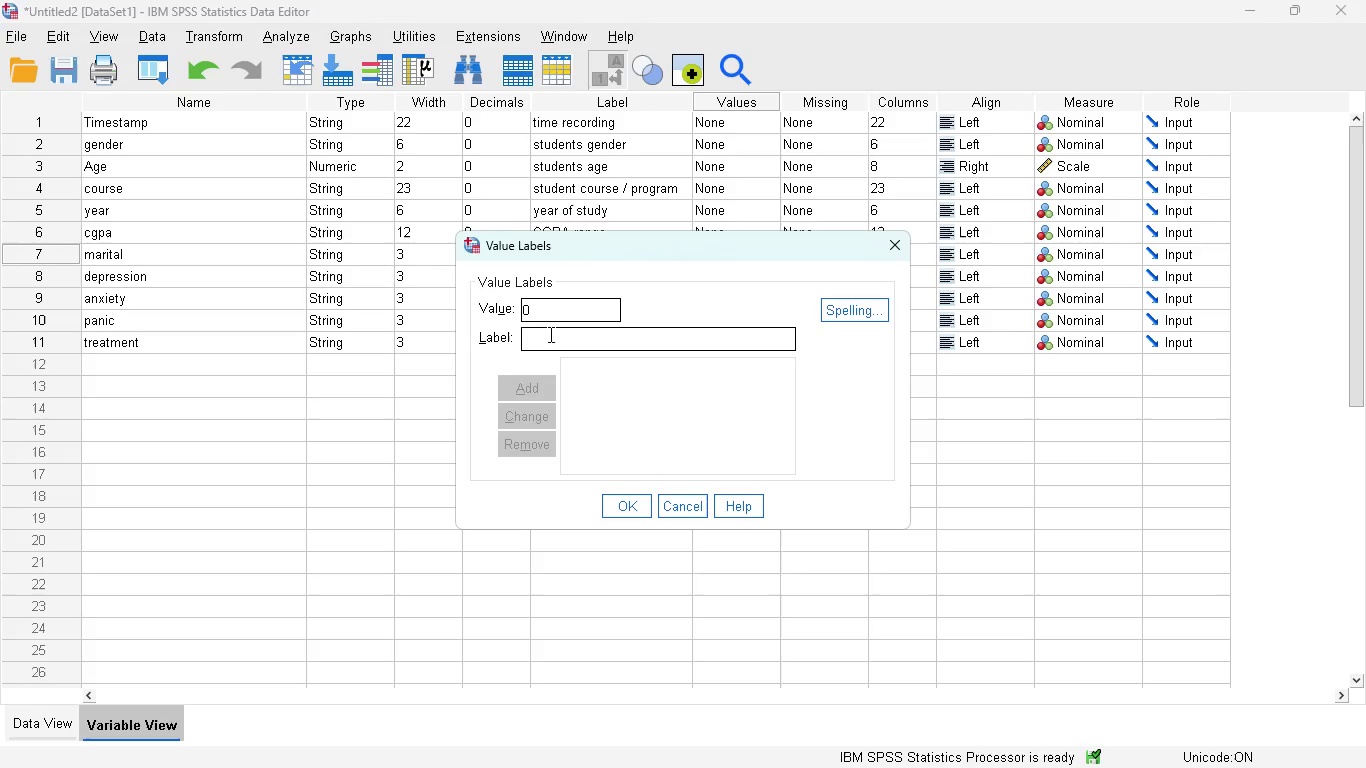 
left_click([546, 337])
 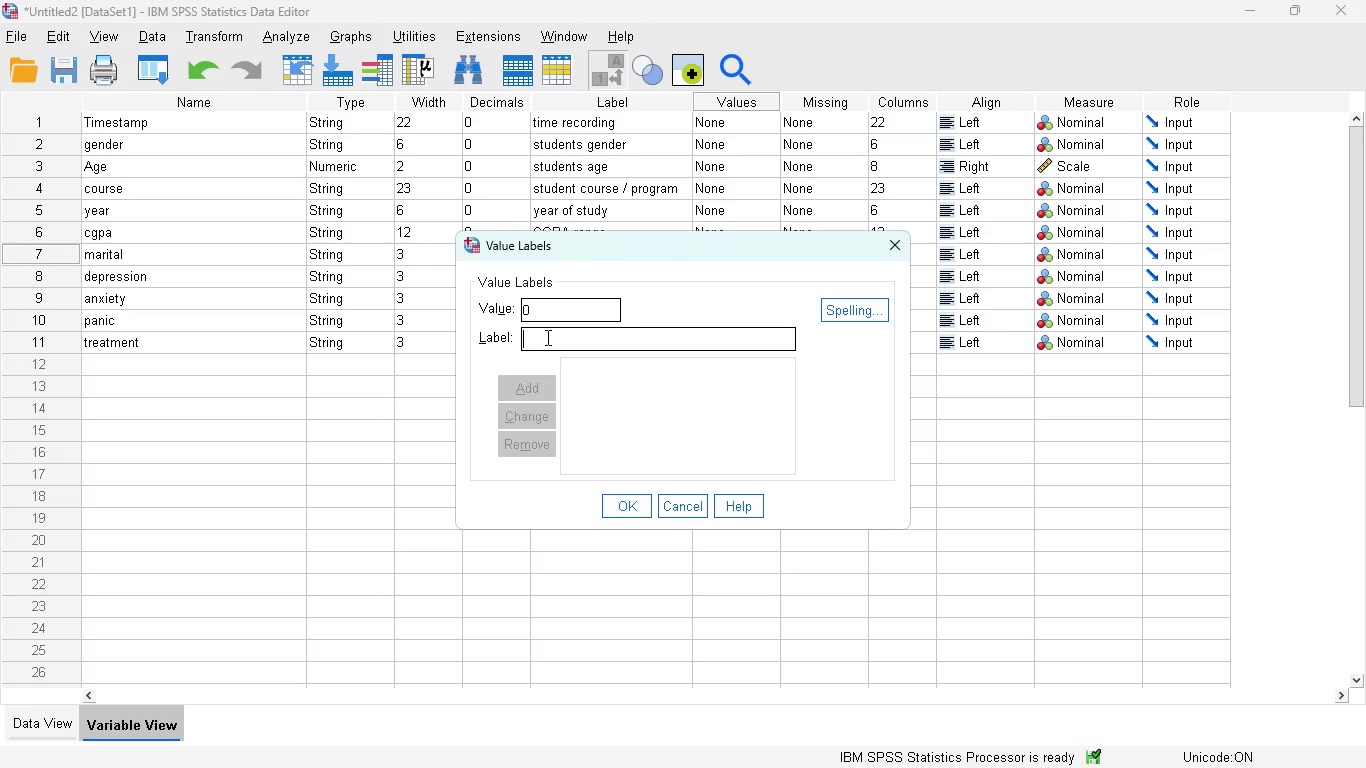 
type(NO)
 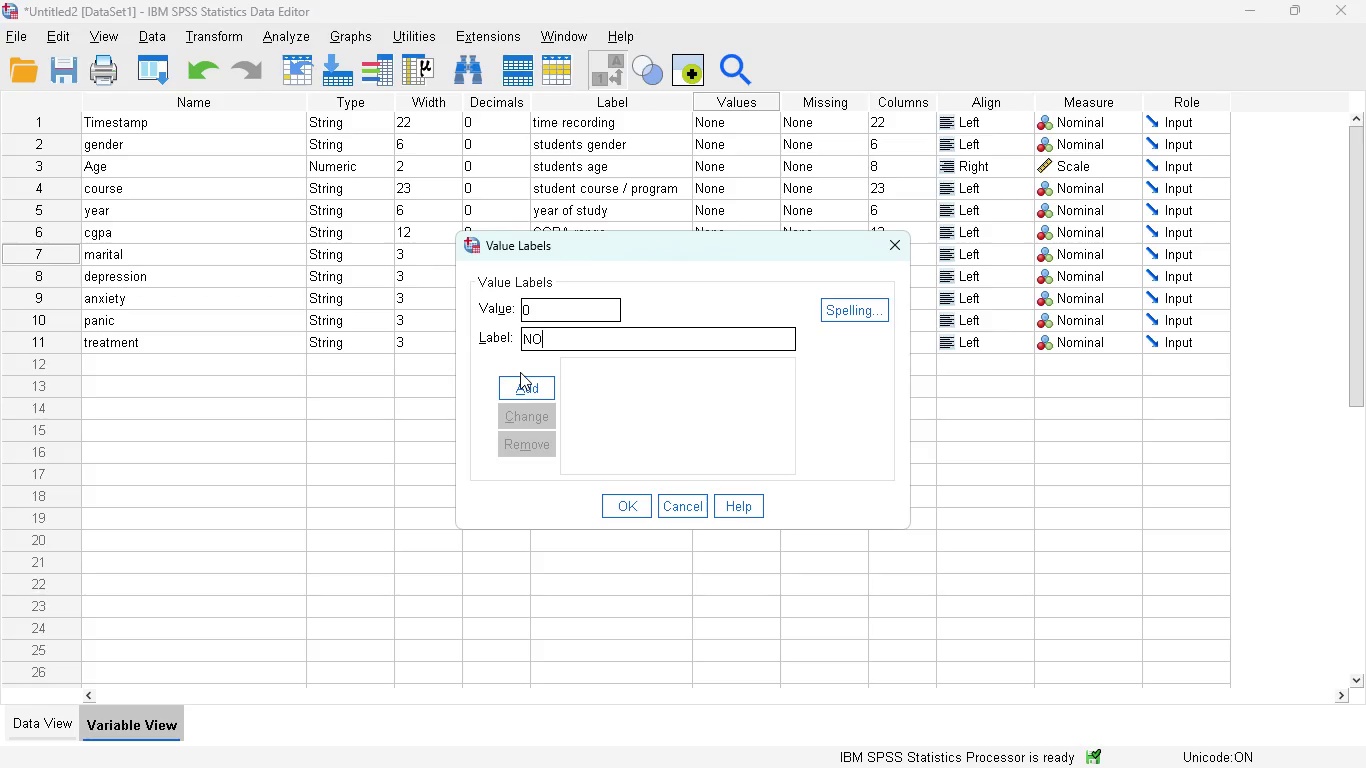 
key(Backspace)
 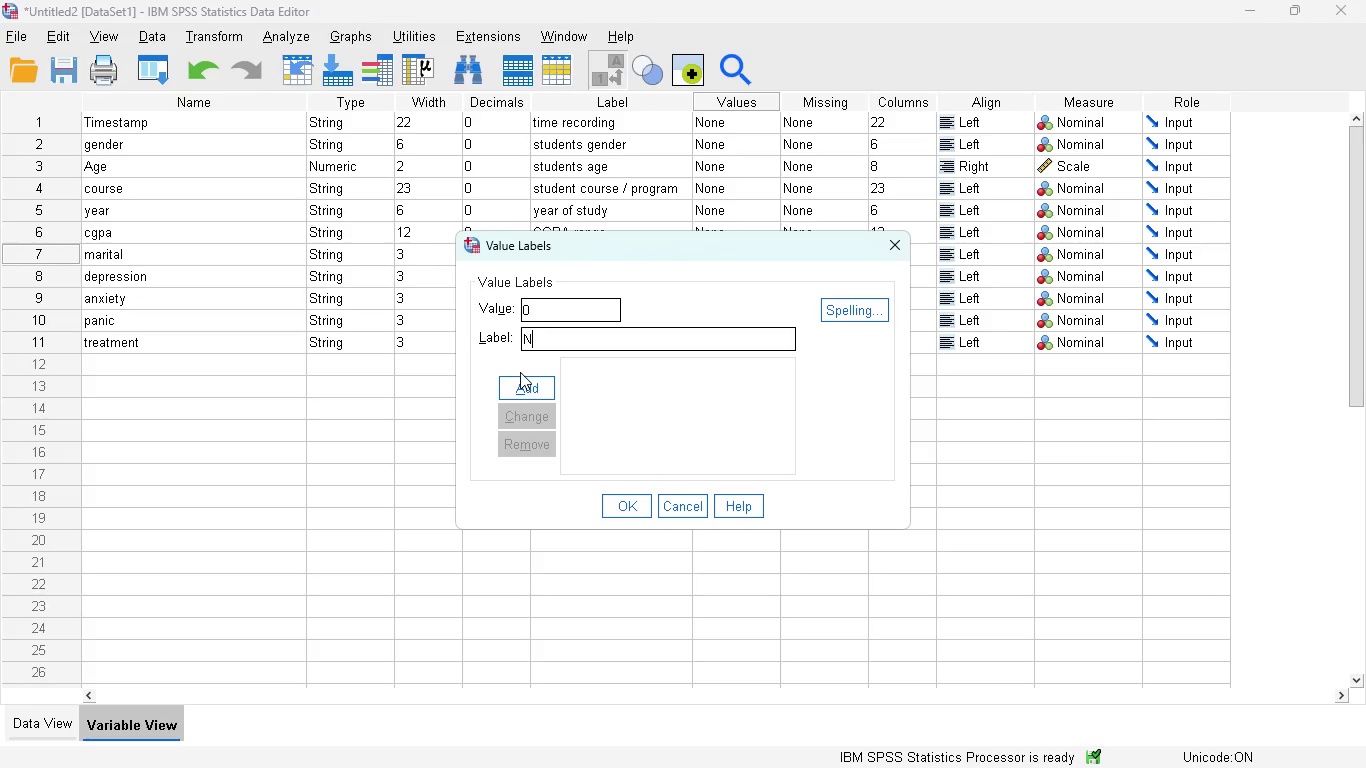 
key(O)
 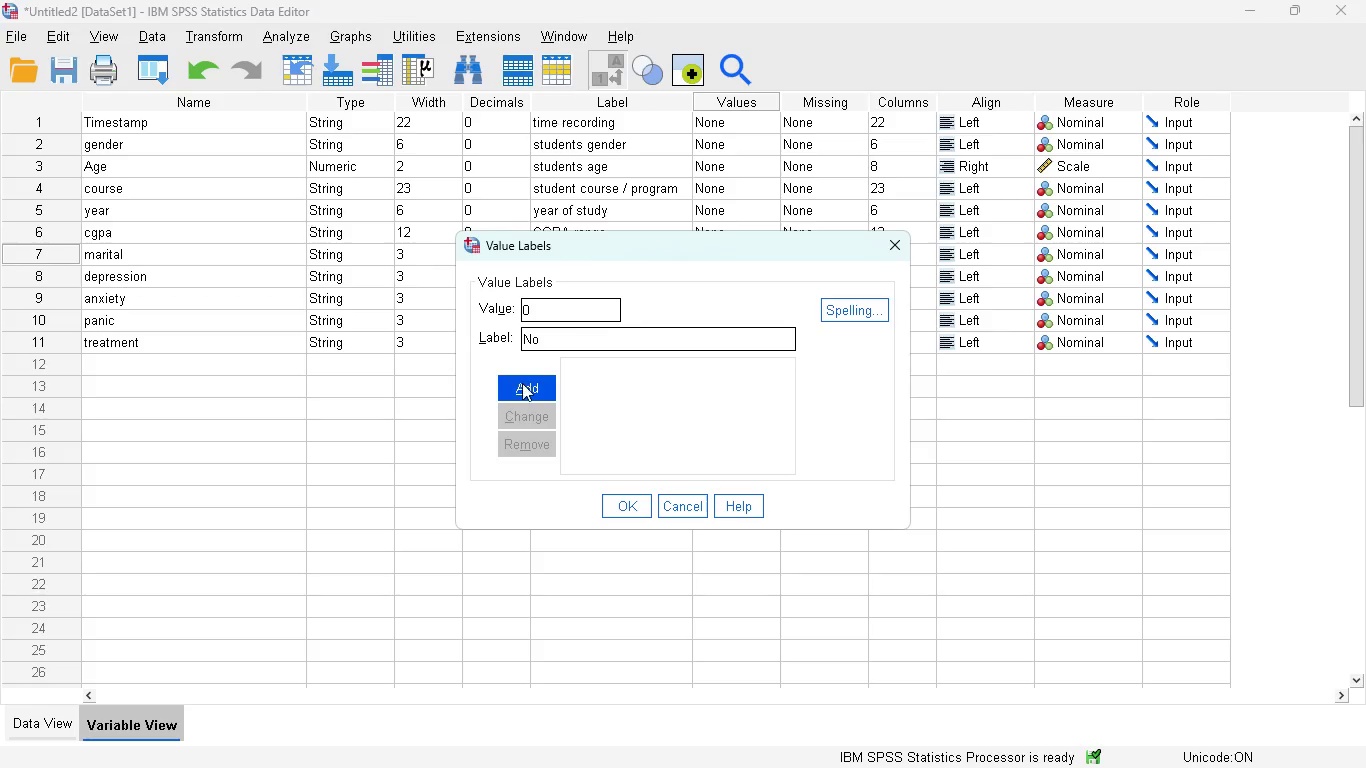 
left_click_drag(start_coordinate=[522, 383], to_coordinate=[532, 383])
 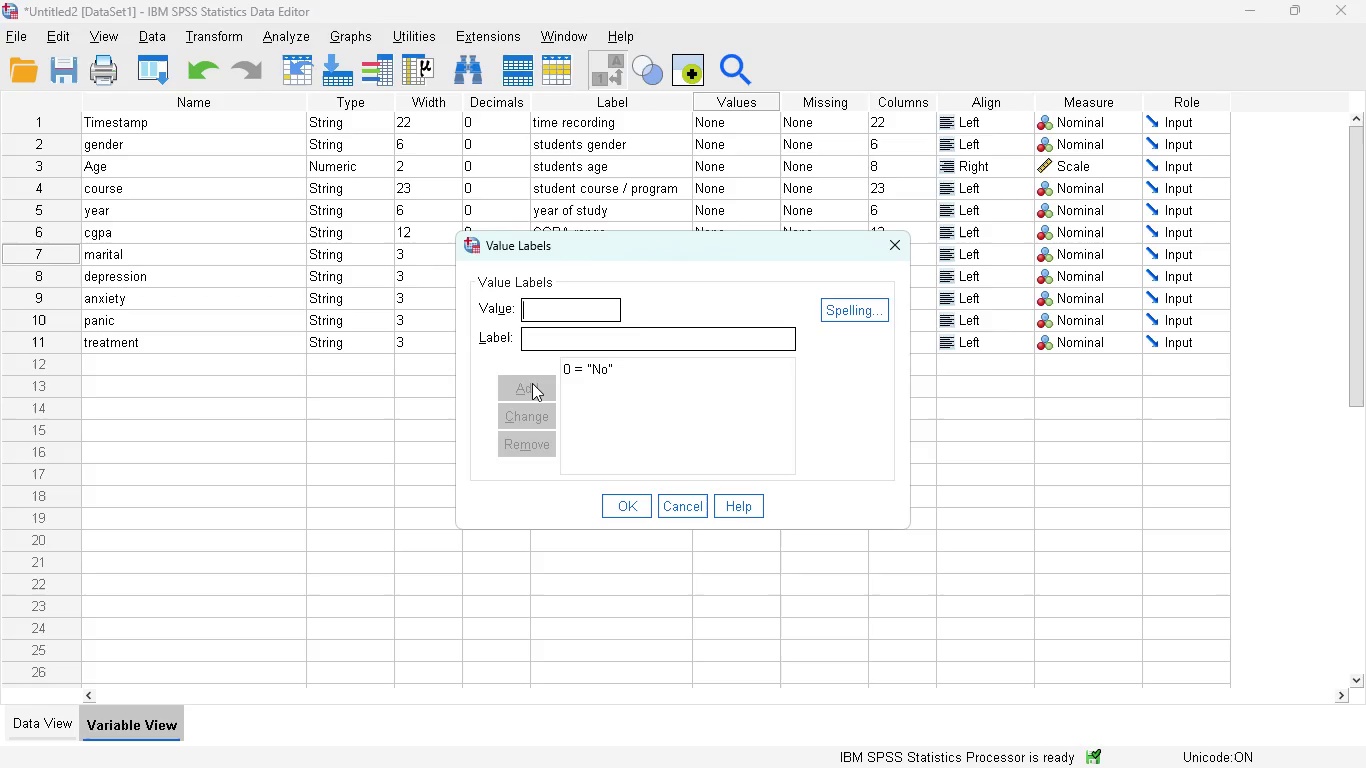 
left_click([532, 383])
 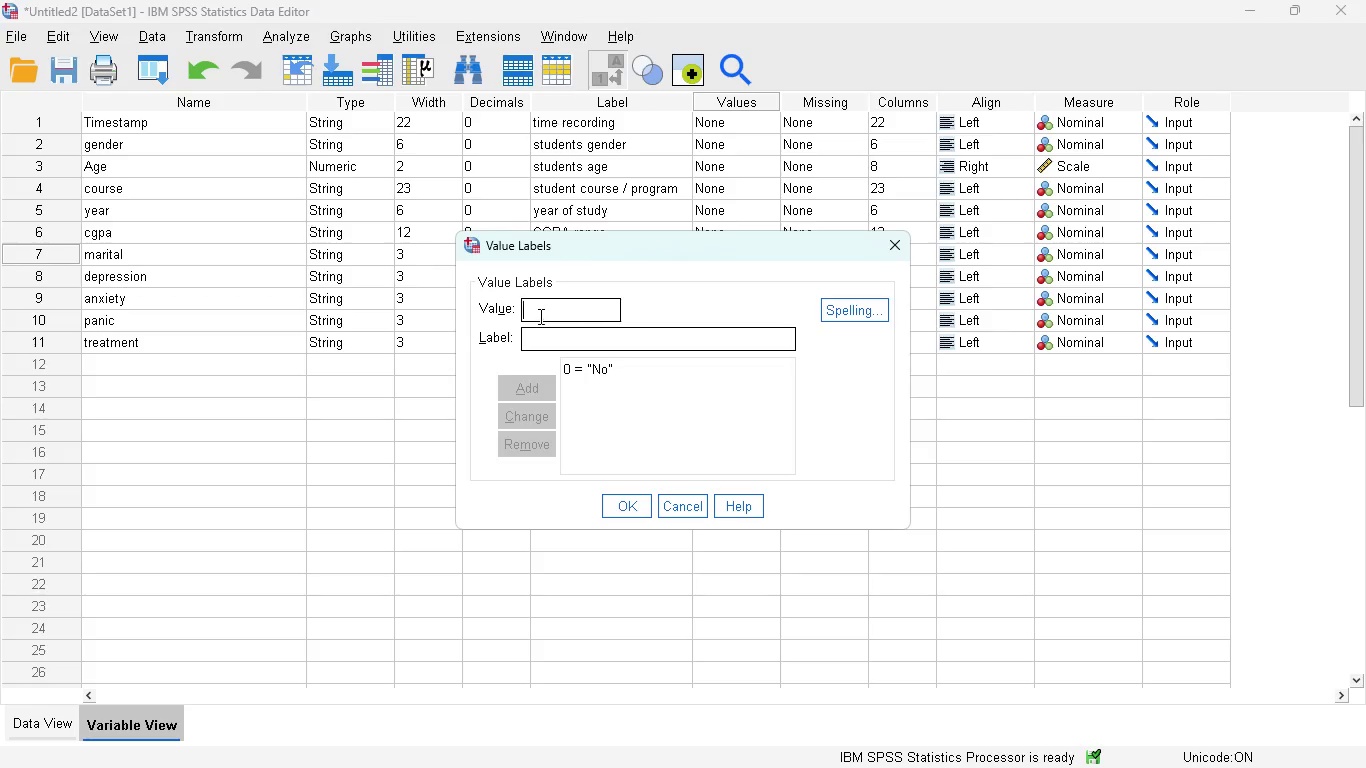 
key(1)
 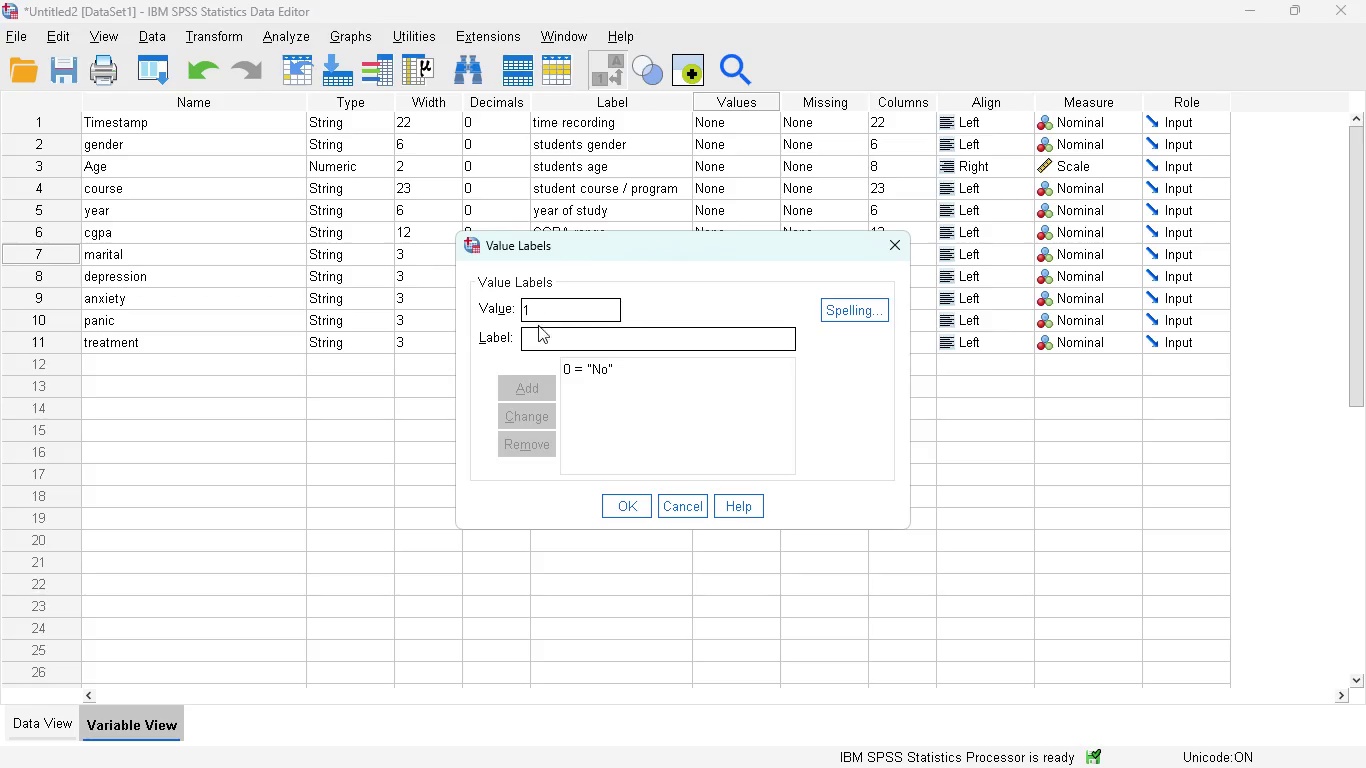 
left_click([538, 329])
 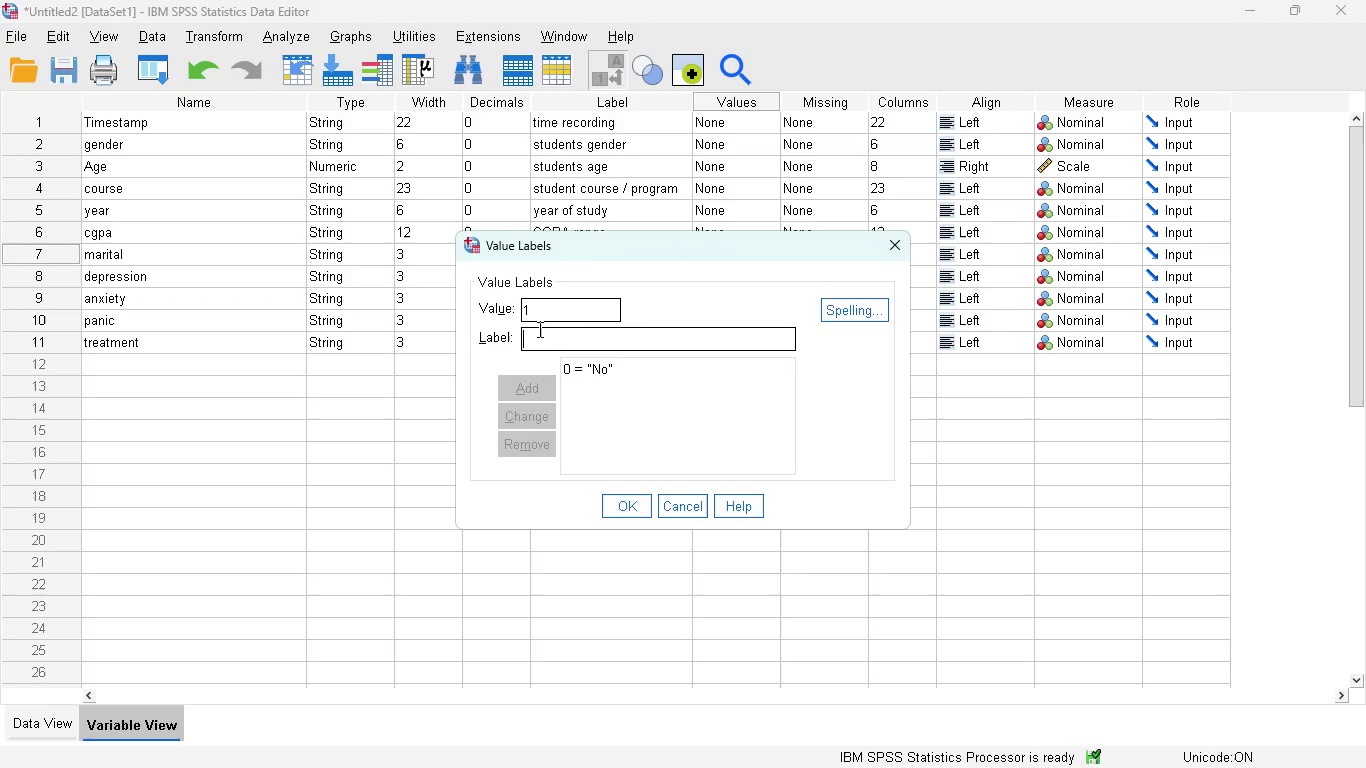 
type(Yes)
 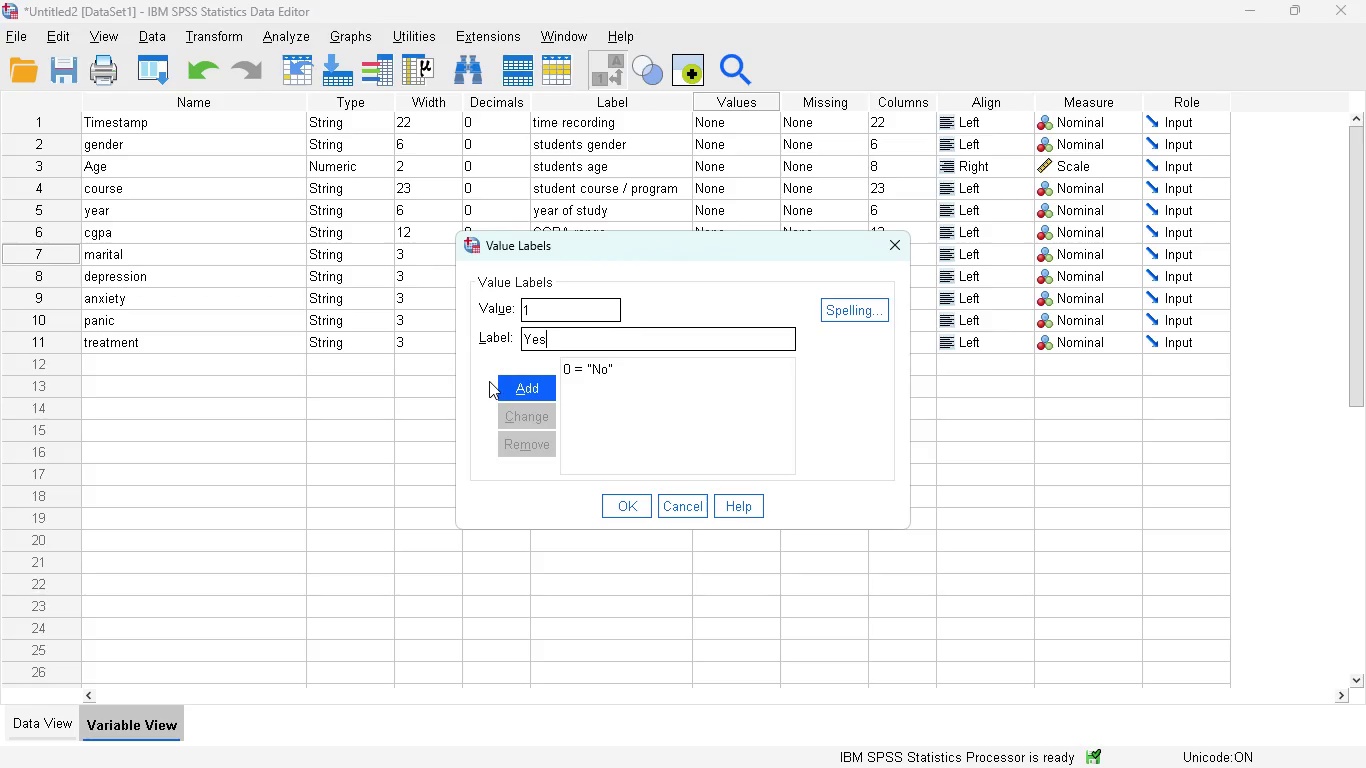 
left_click([503, 384])
 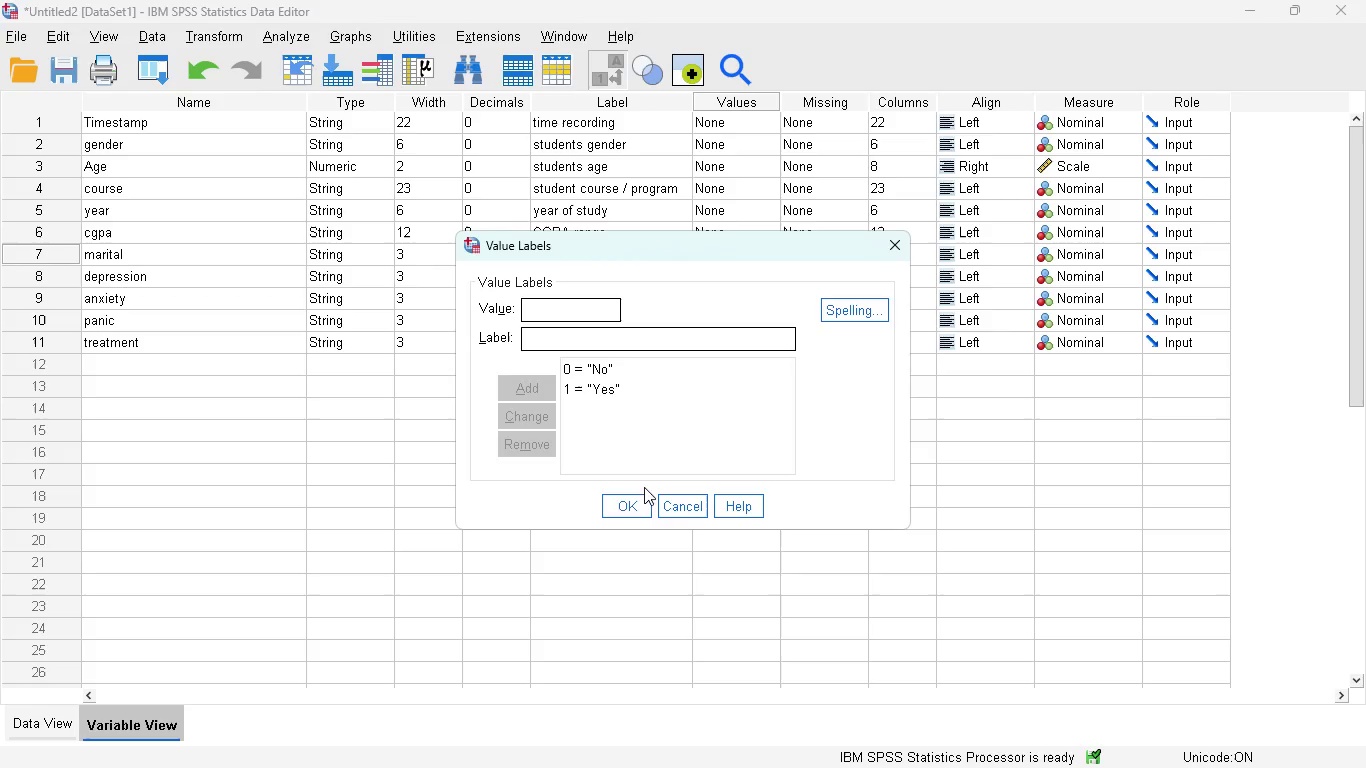 
left_click([636, 502])
 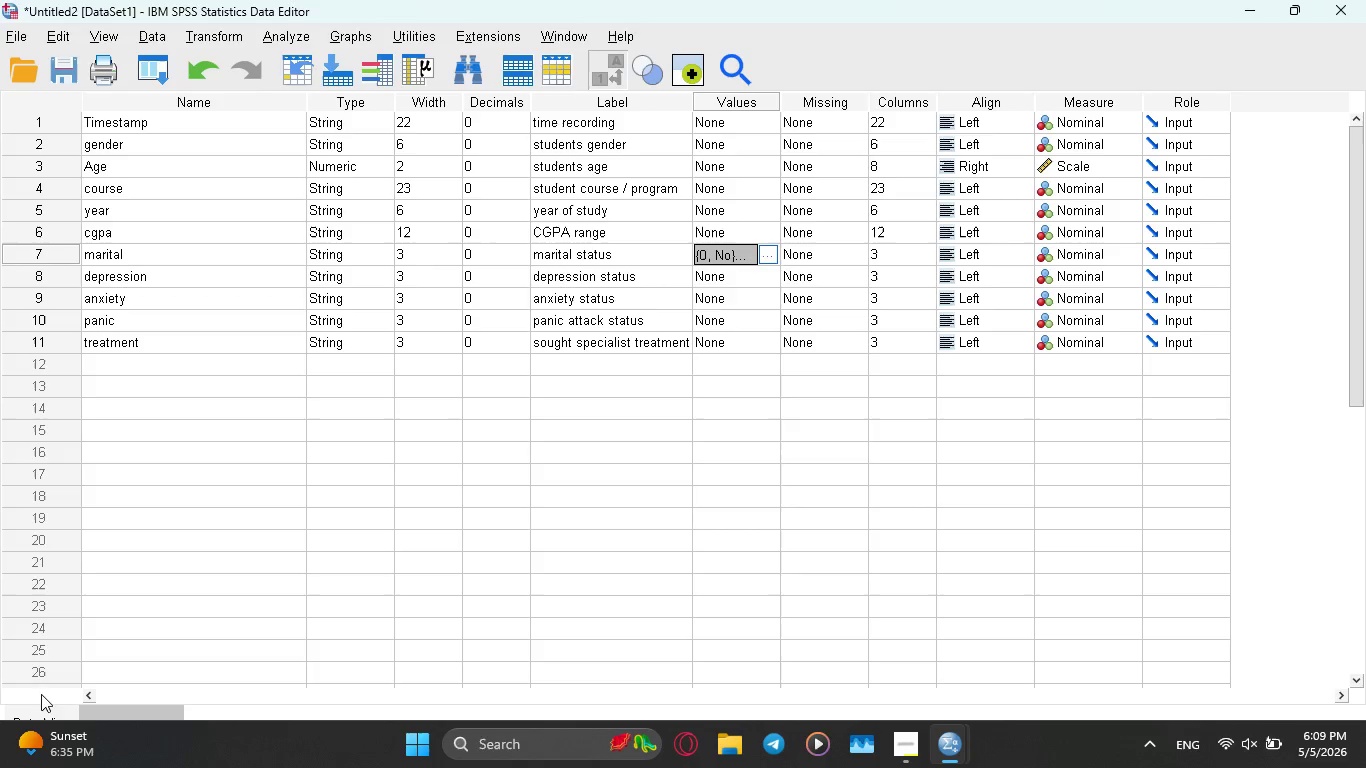 
left_click([42, 714])
 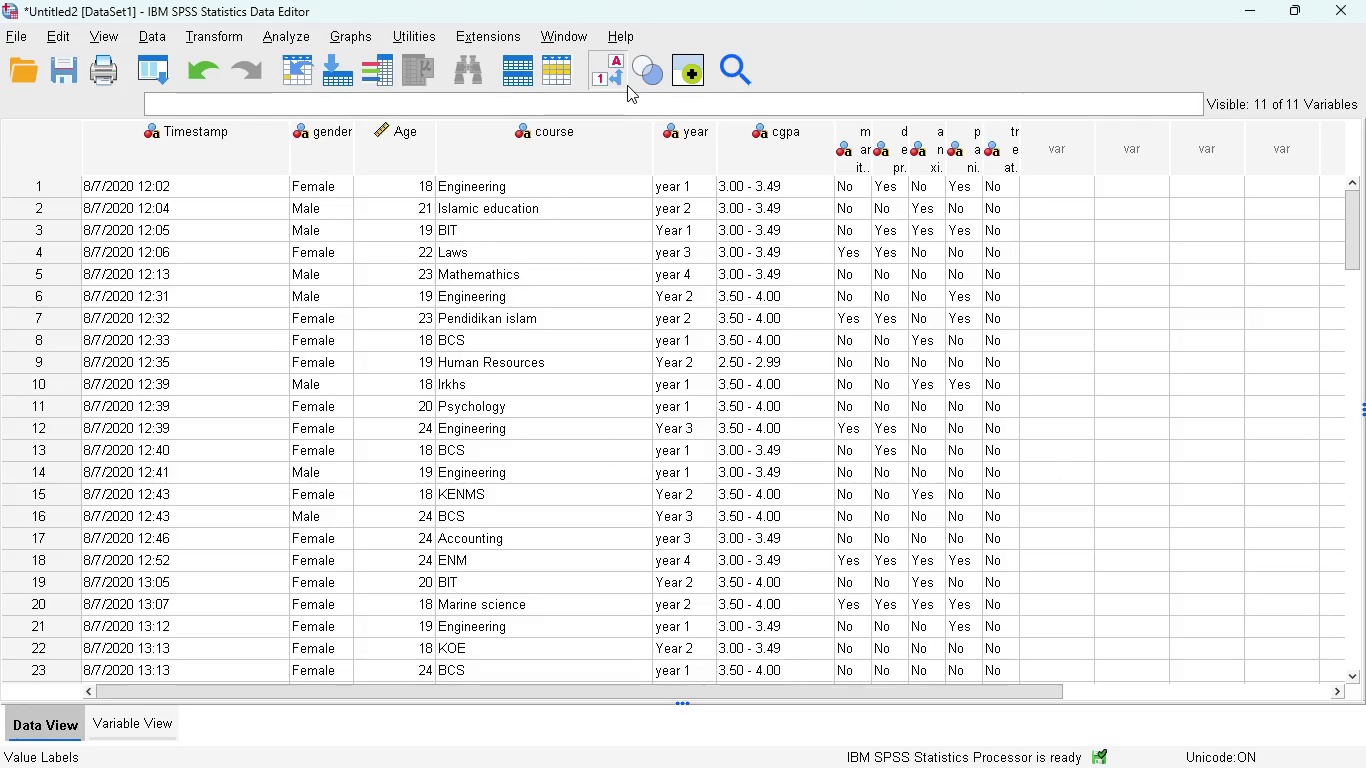 
double_click([623, 81])
 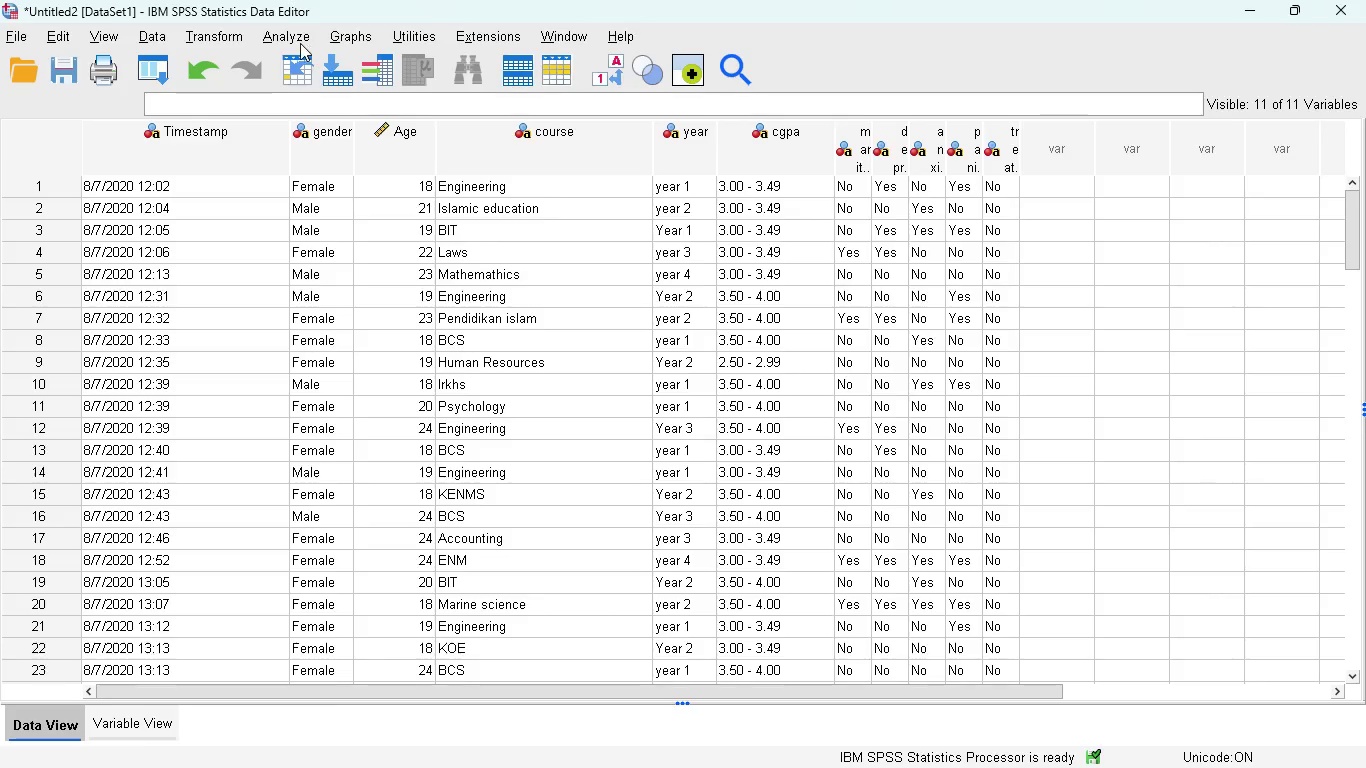 
left_click([232, 30])
 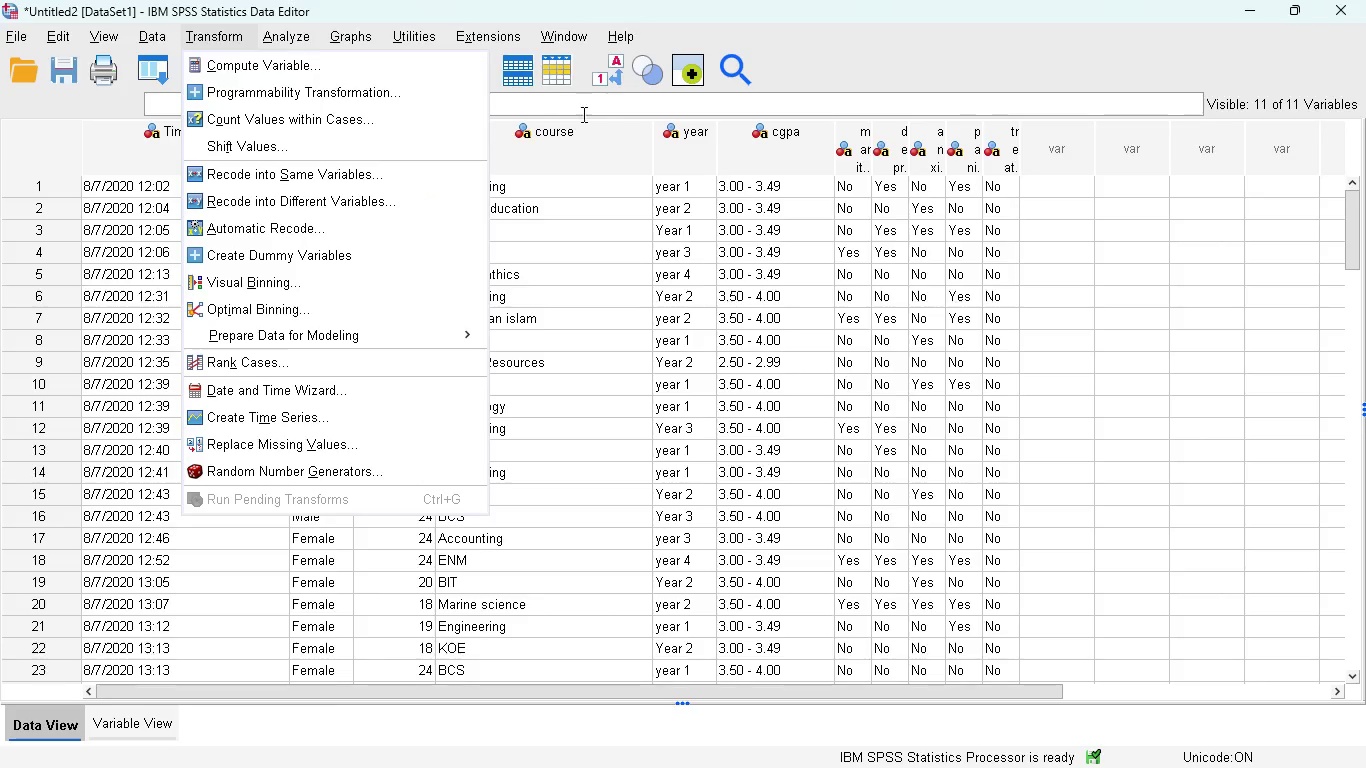 
wait(5.2)
 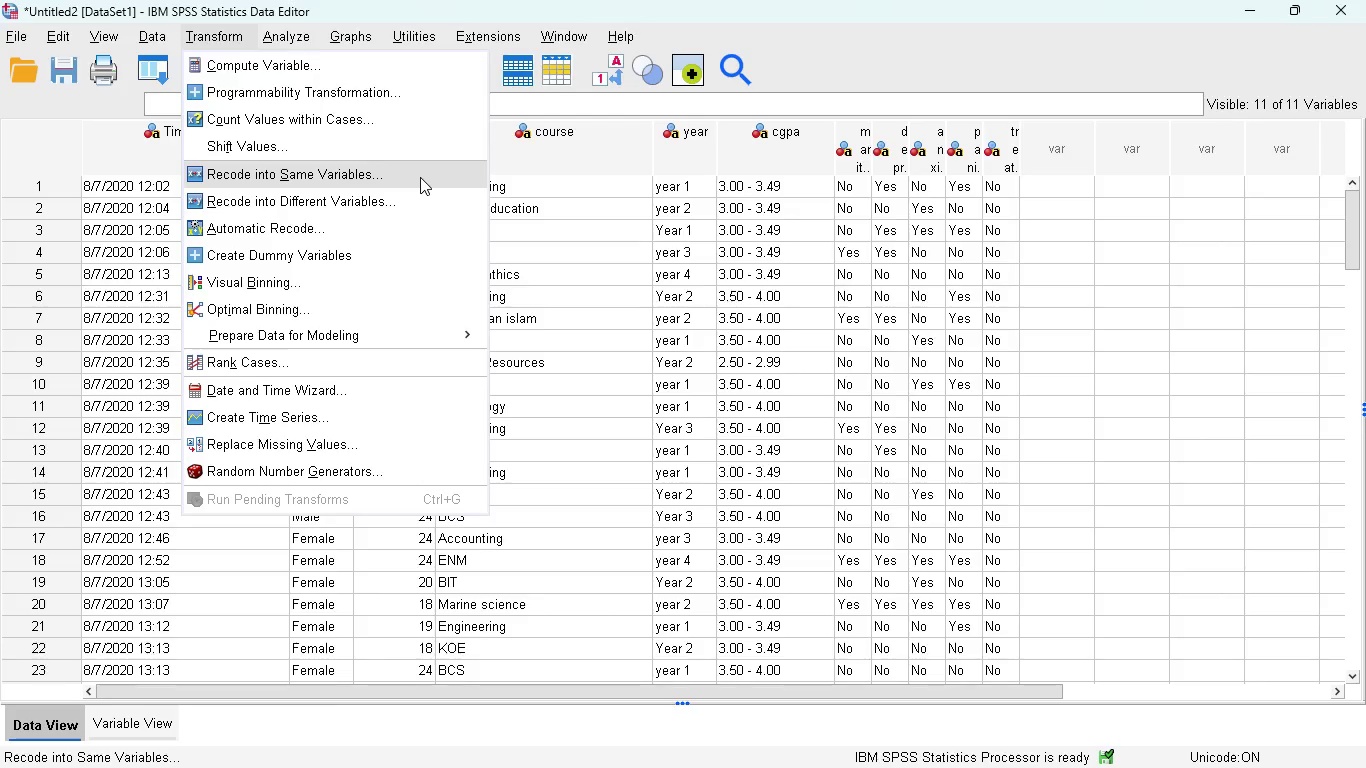 
left_click([373, 172])
 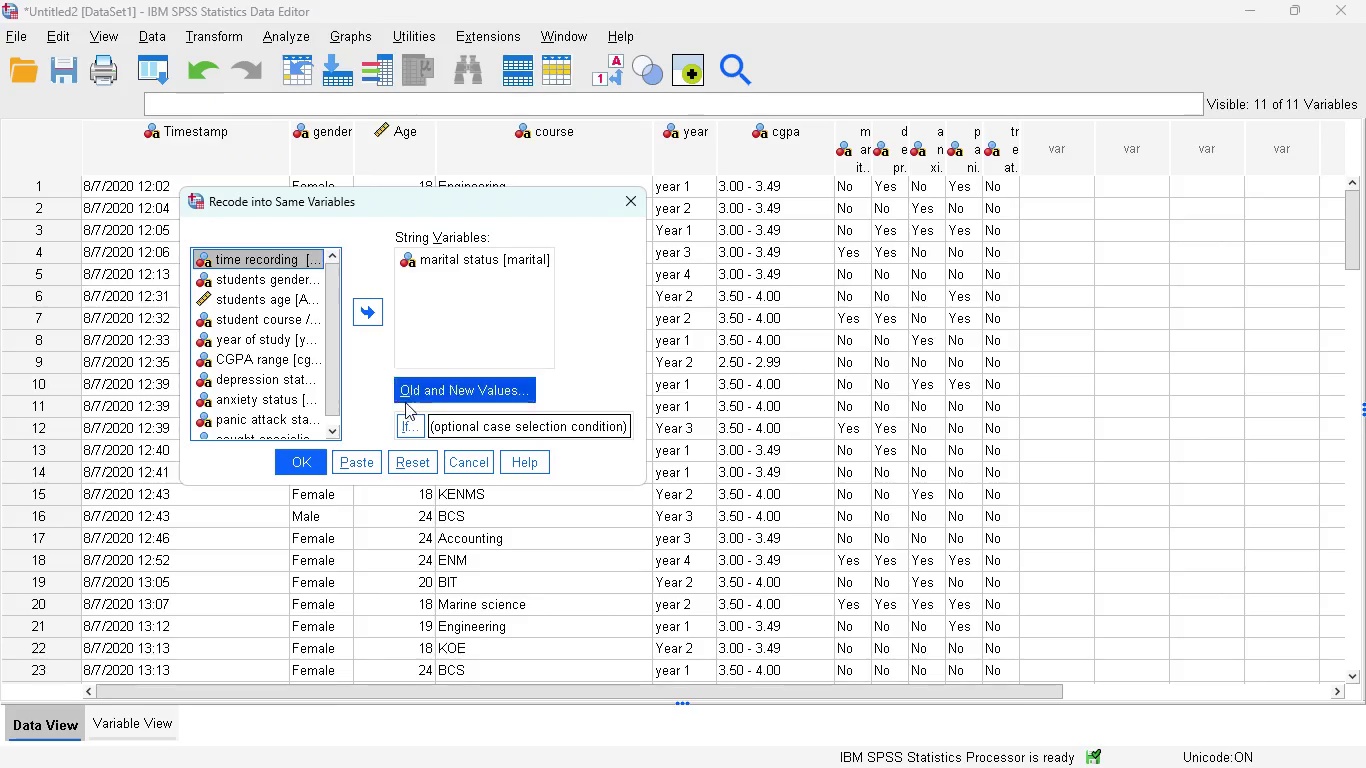 
left_click([425, 457])
 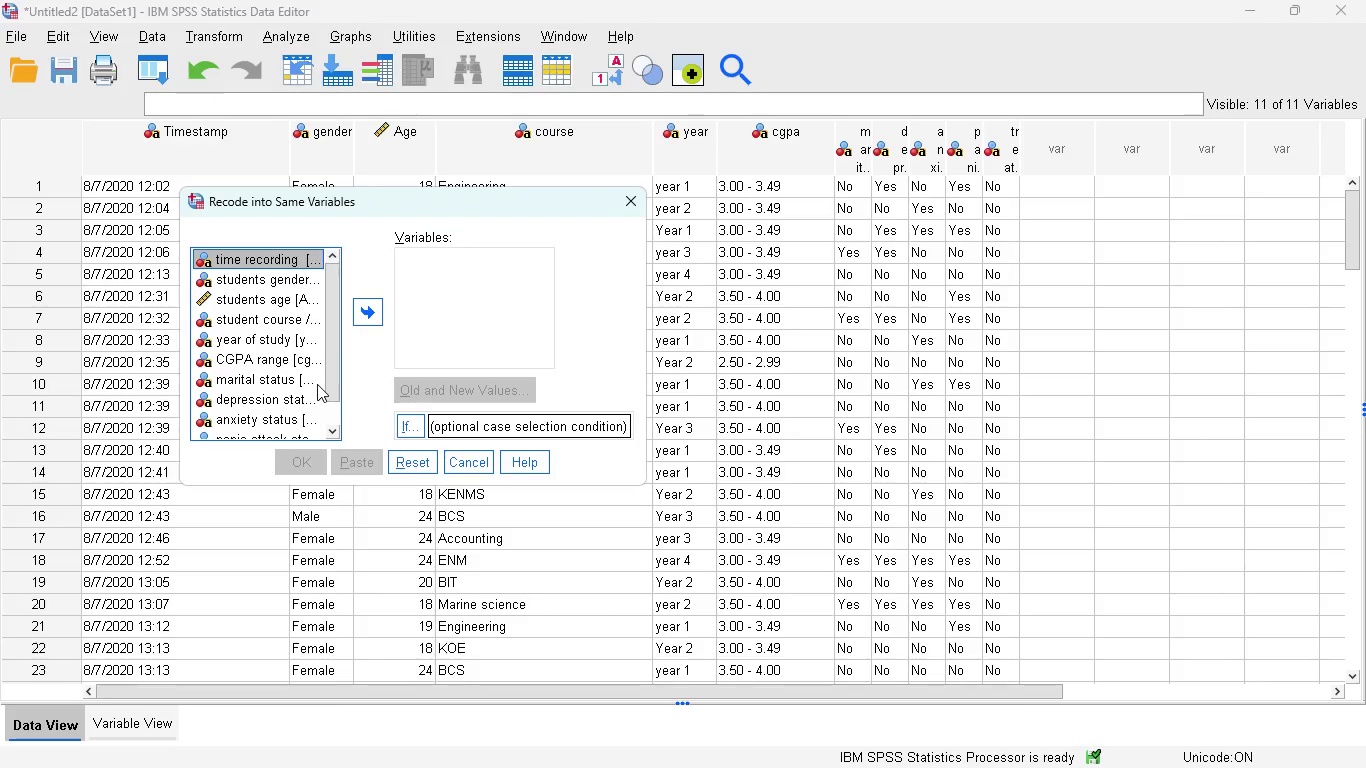 
scroll: coordinate [299, 389], scroll_direction: down, amount: 3.0
 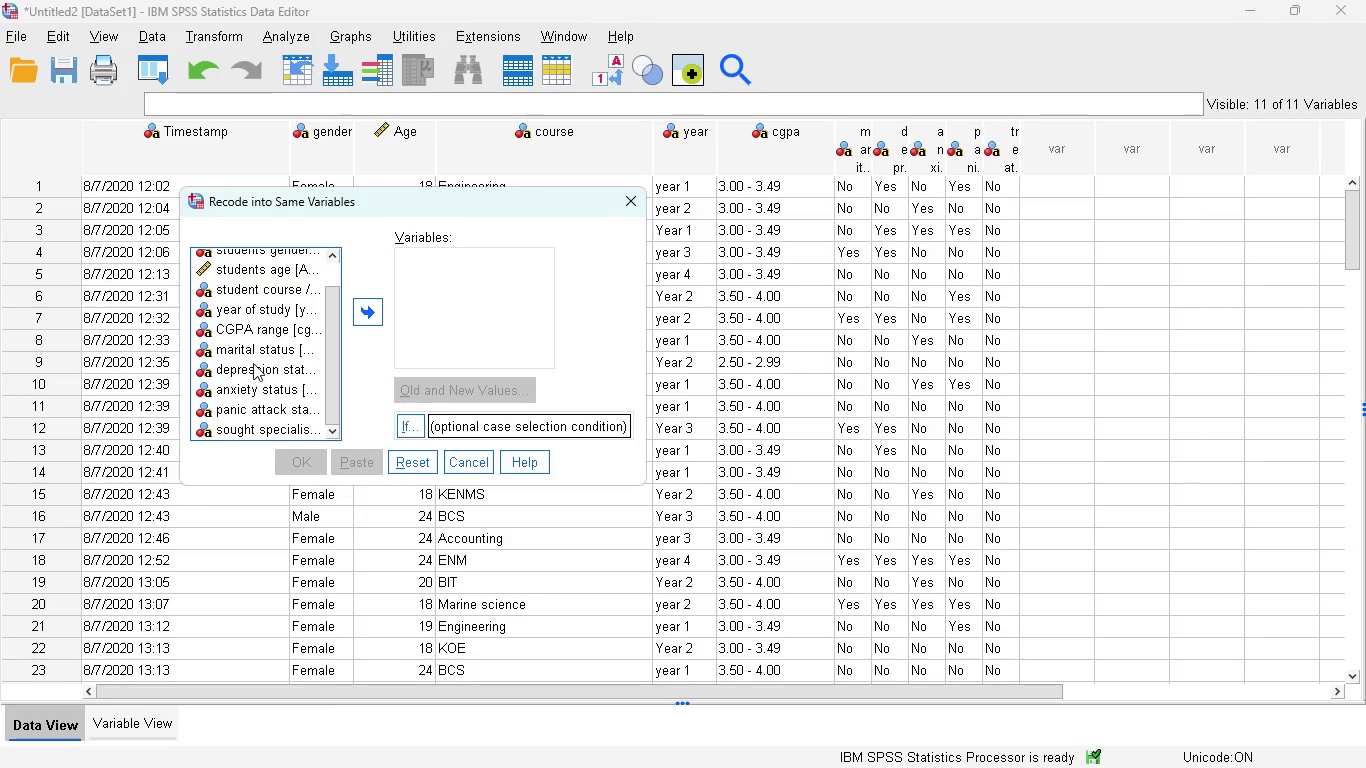 
left_click([253, 363])
 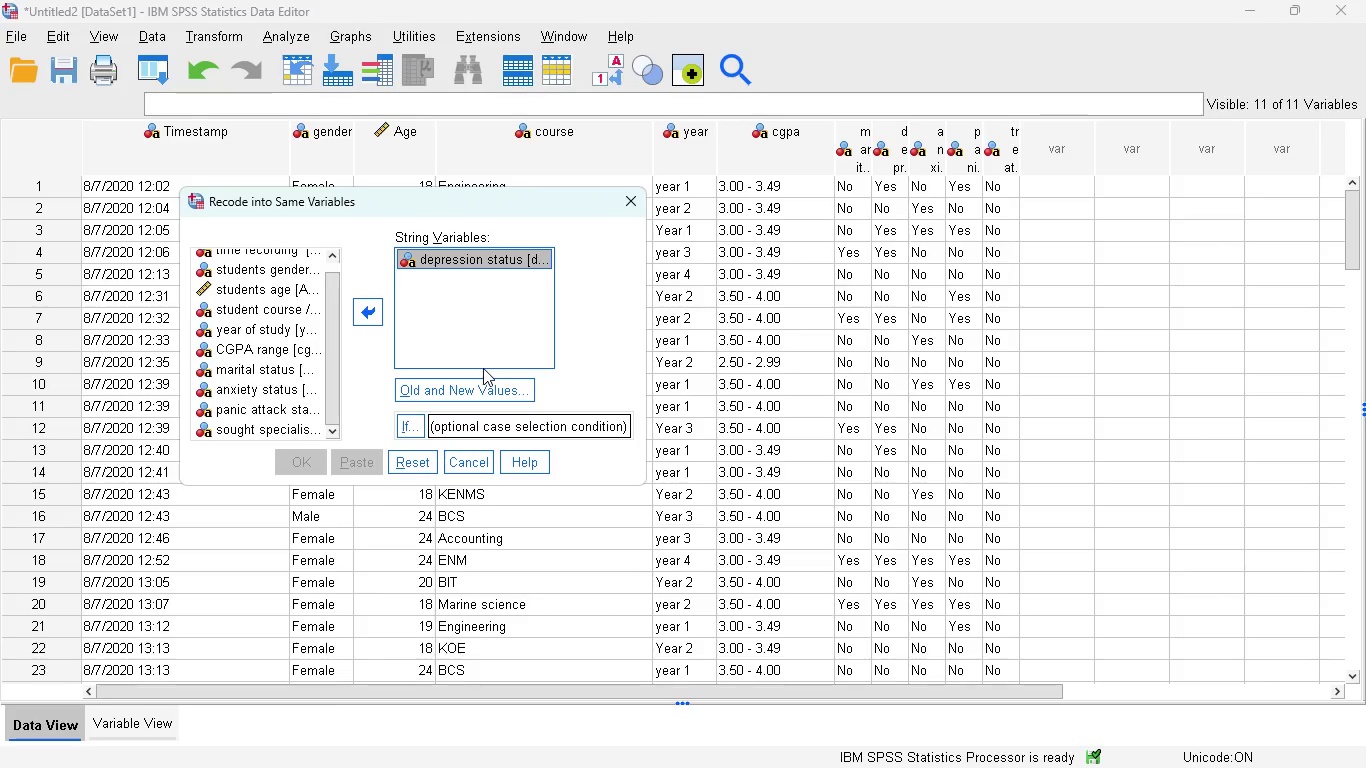 
left_click([482, 384])
 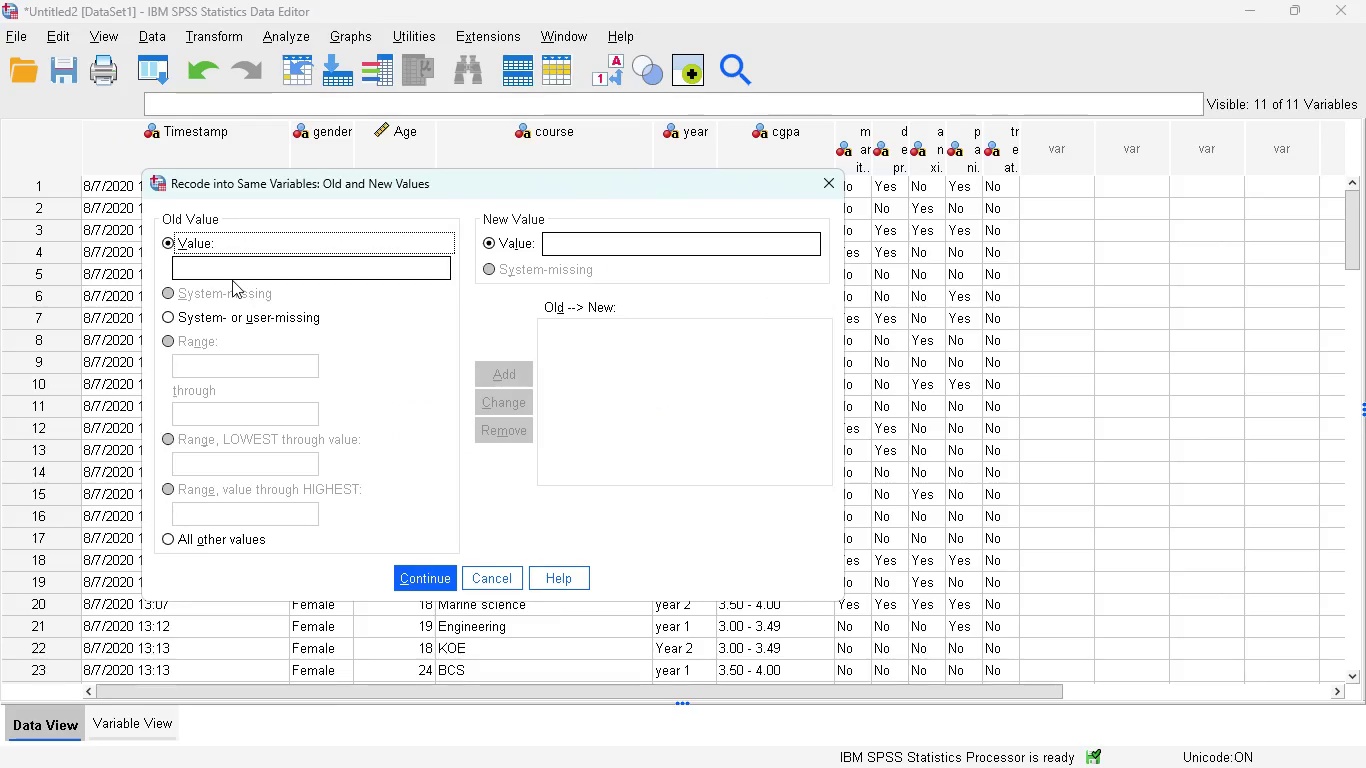 
double_click([230, 277])
 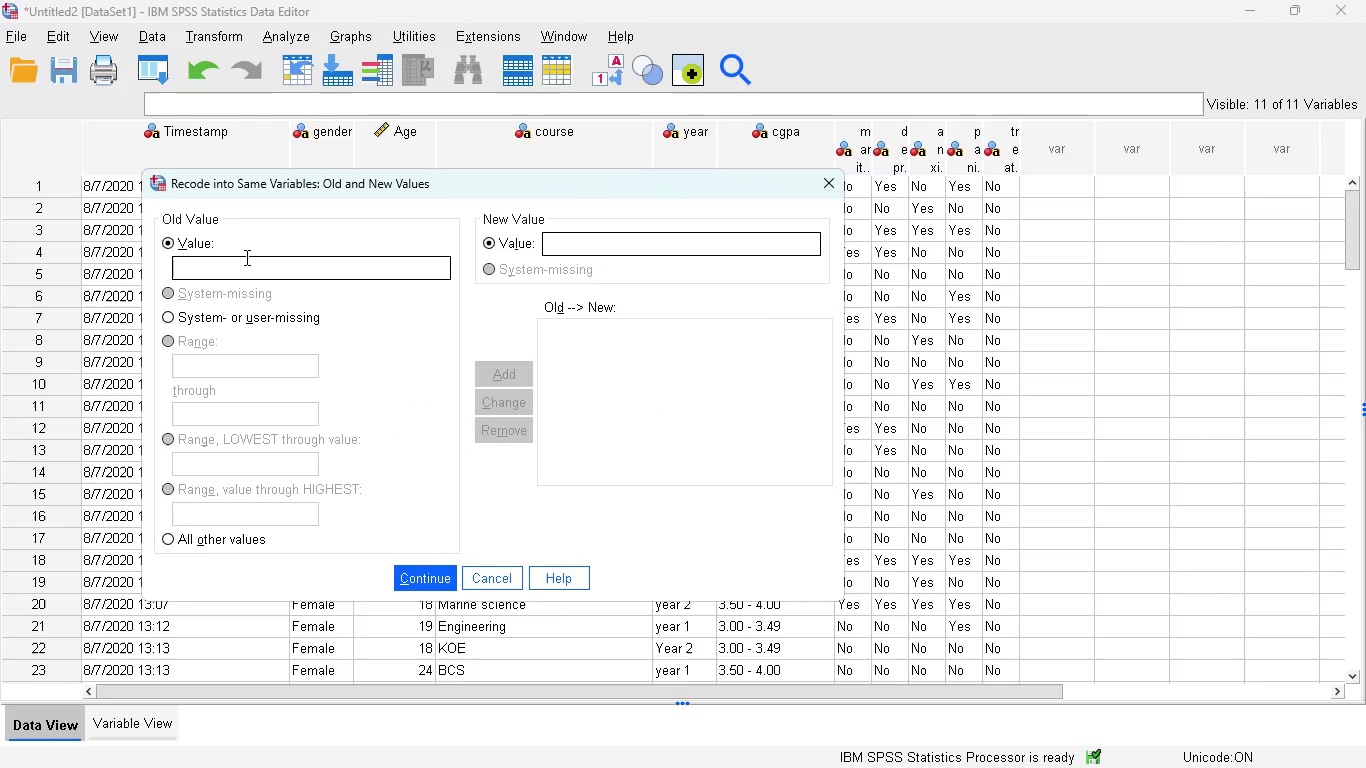 
type(Yes)
 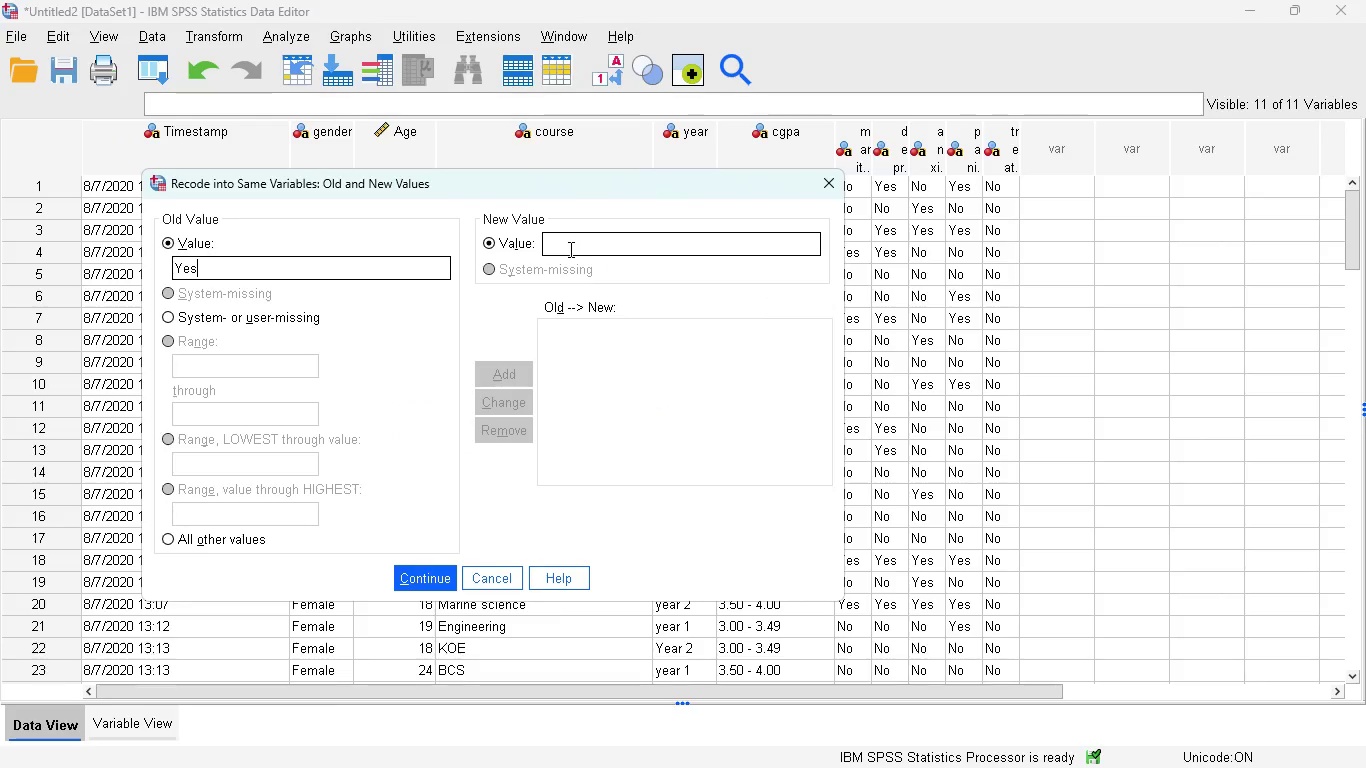 
left_click([569, 249])
 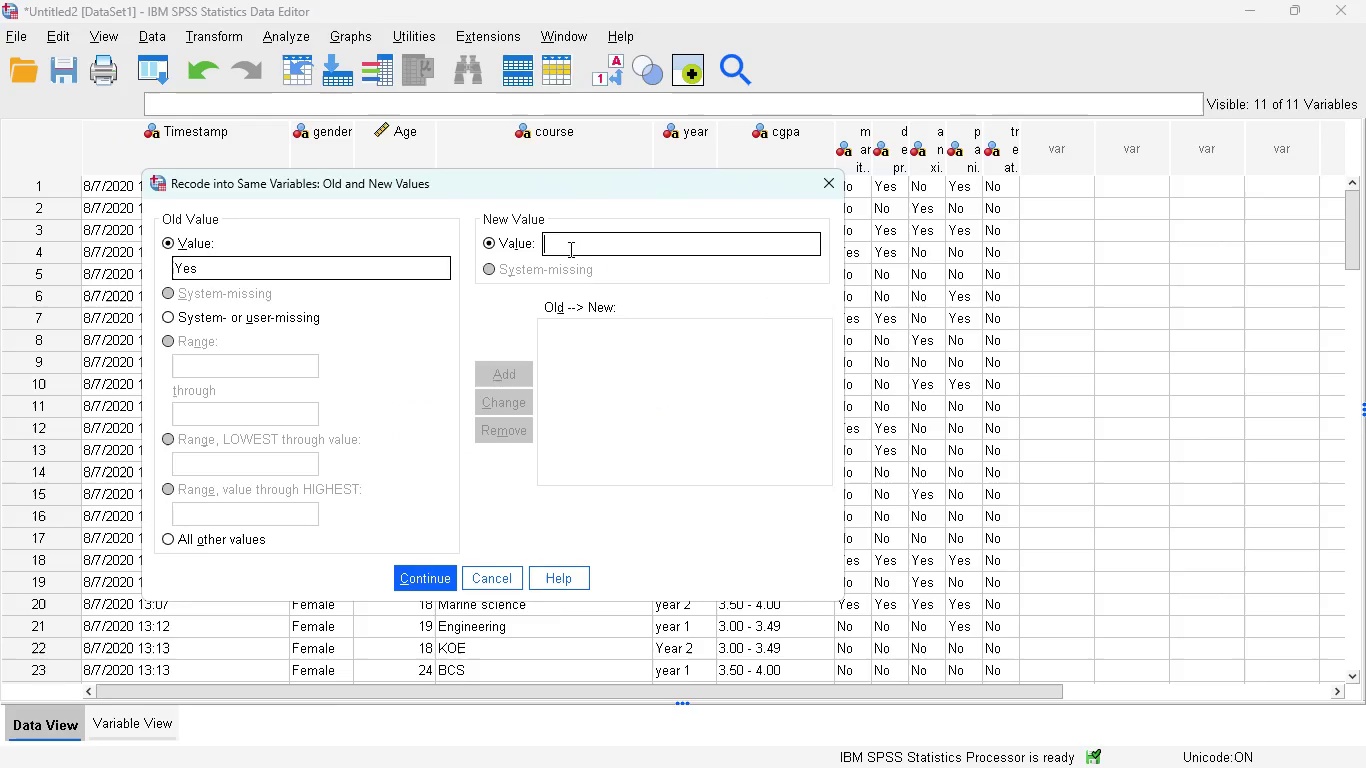 
key(1)
 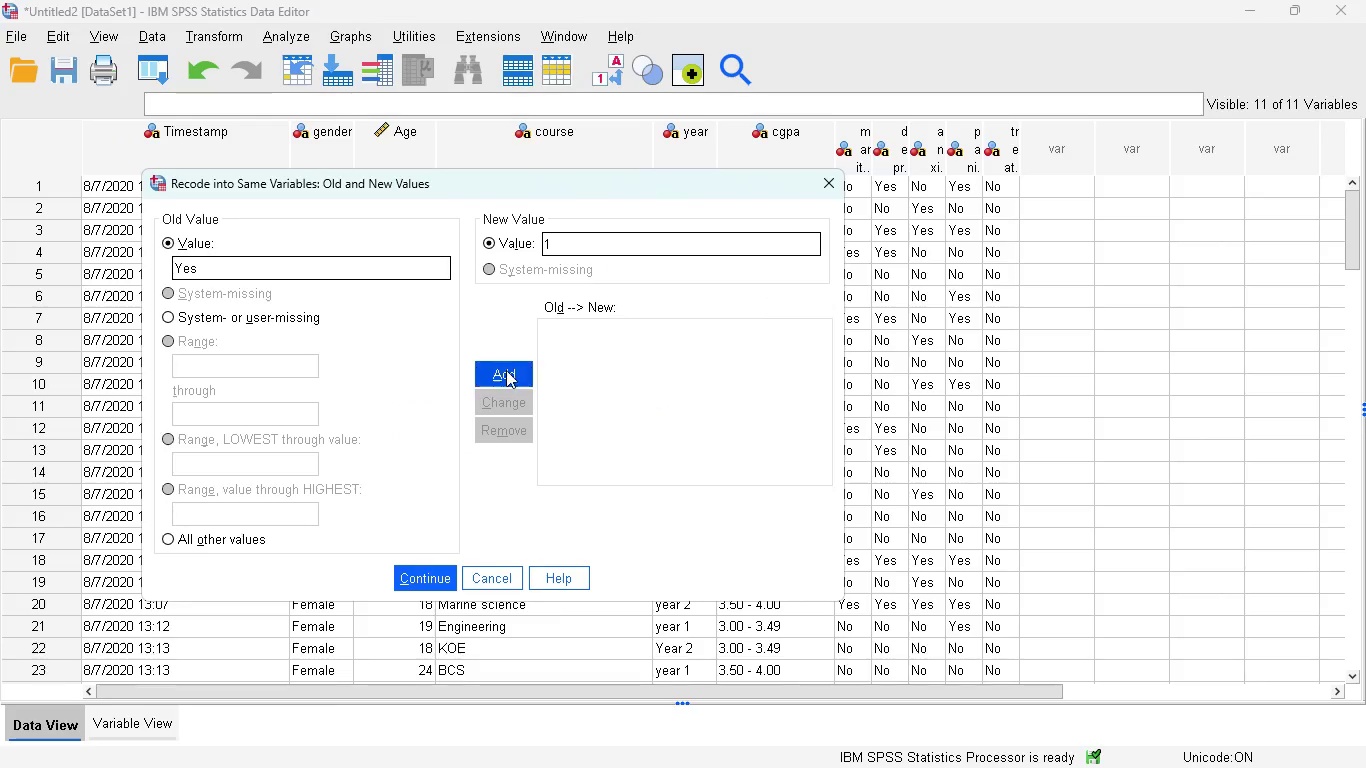 
left_click([505, 380])
 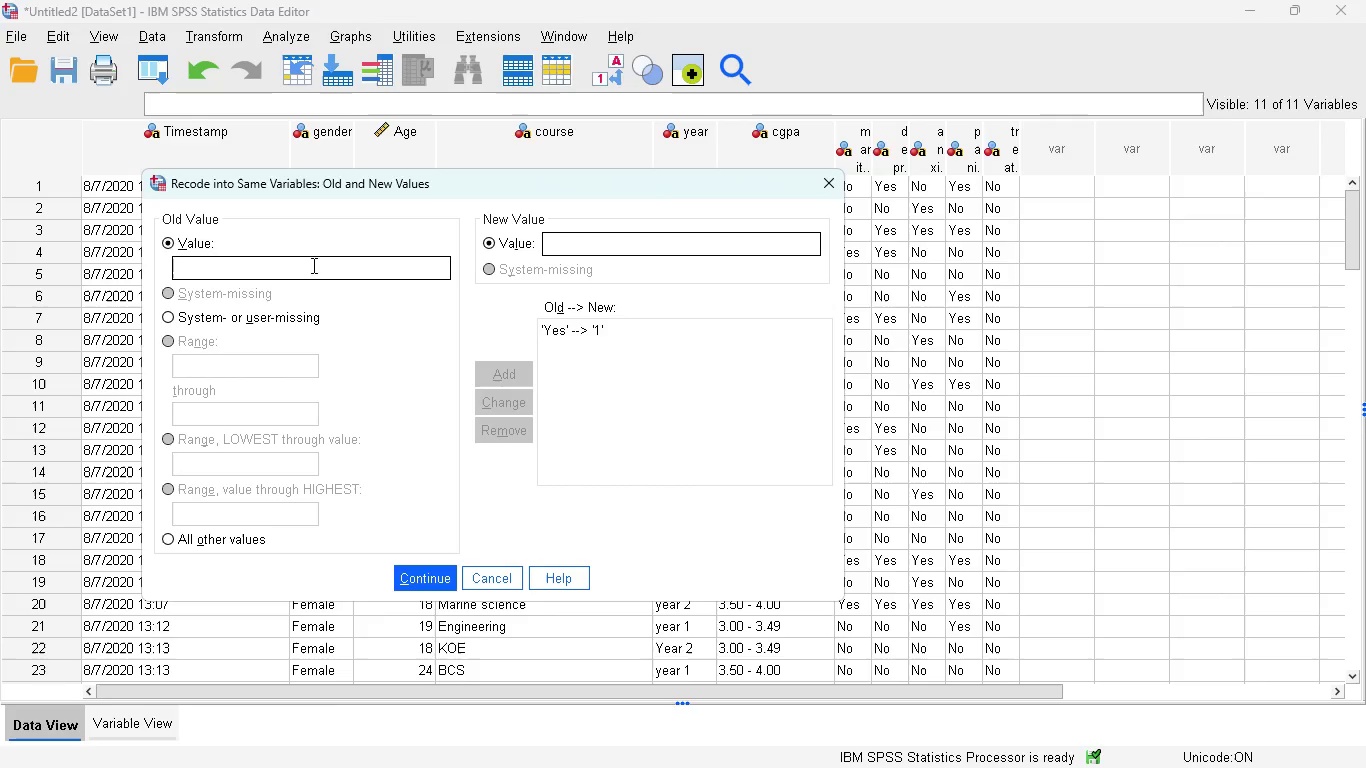 
left_click([309, 264])
 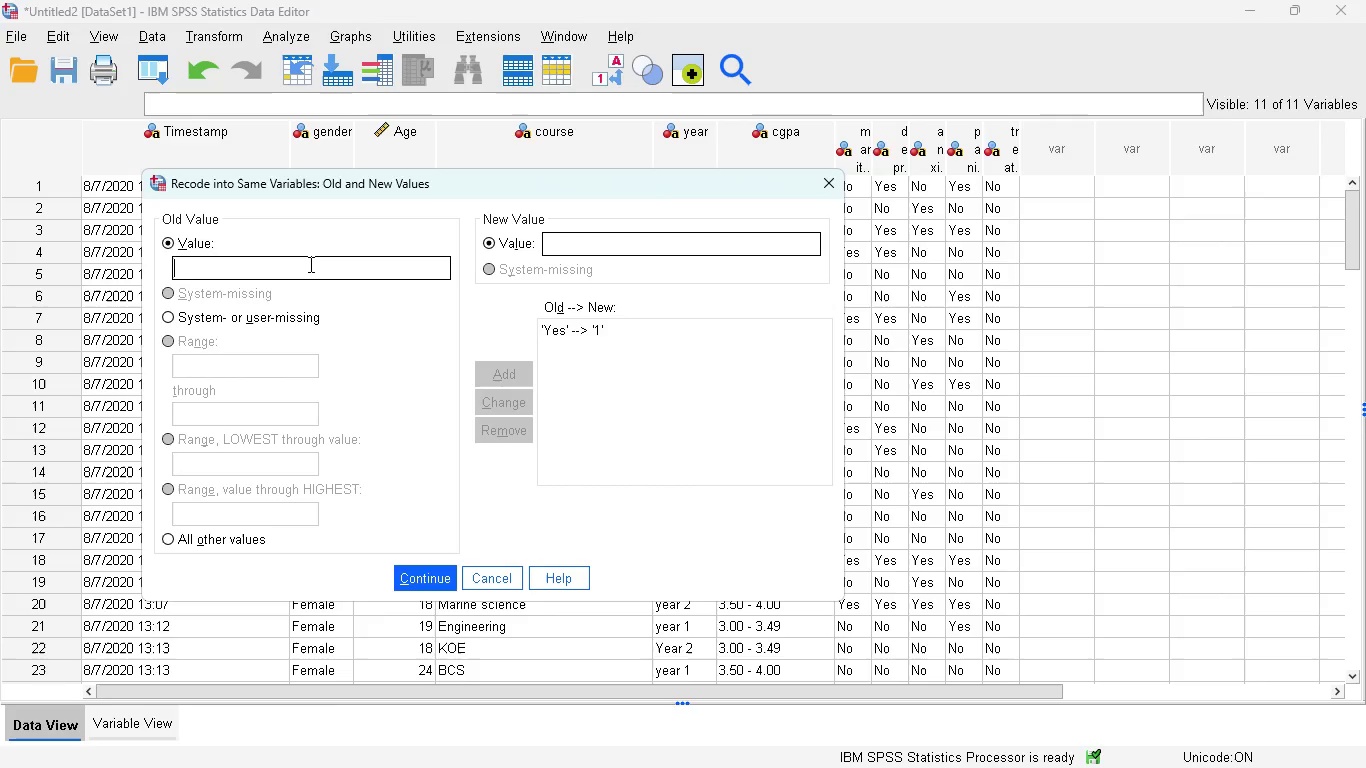 
type(No)
 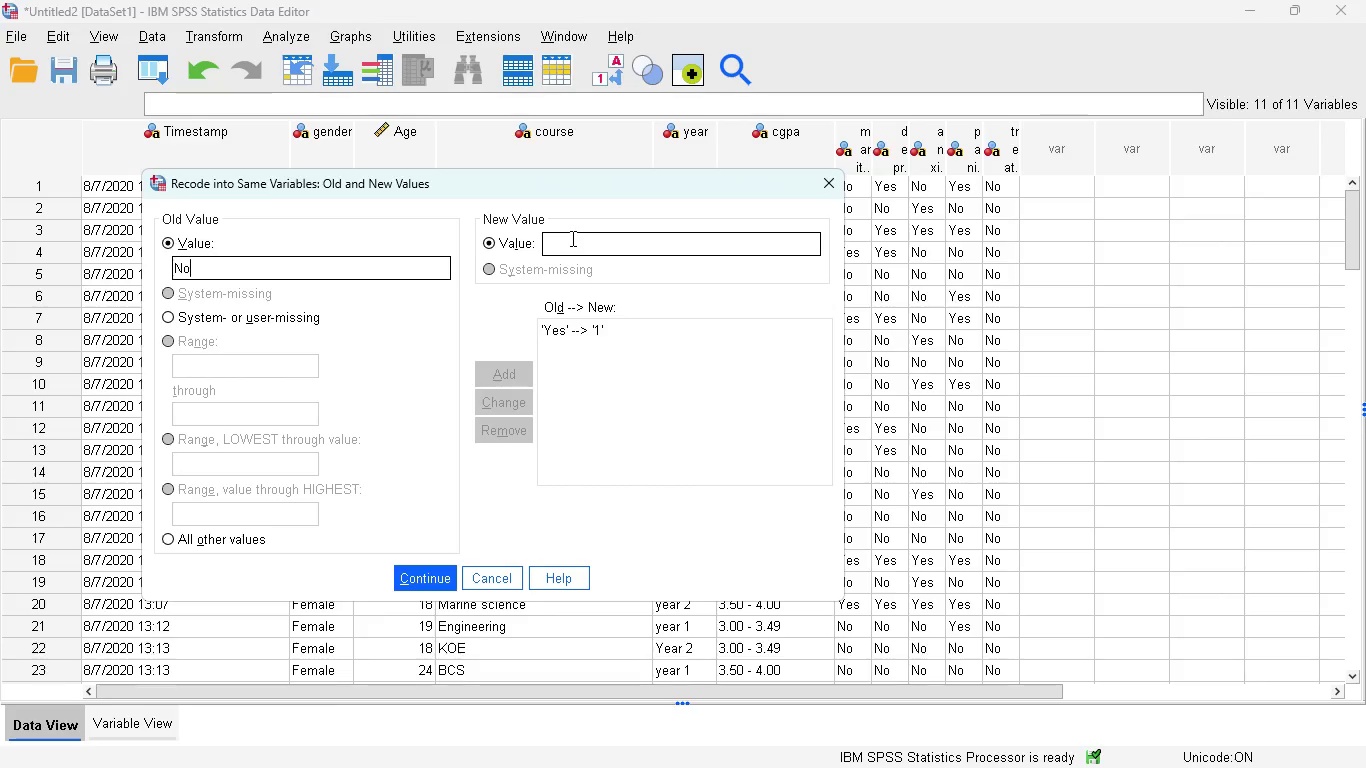 
left_click([572, 238])
 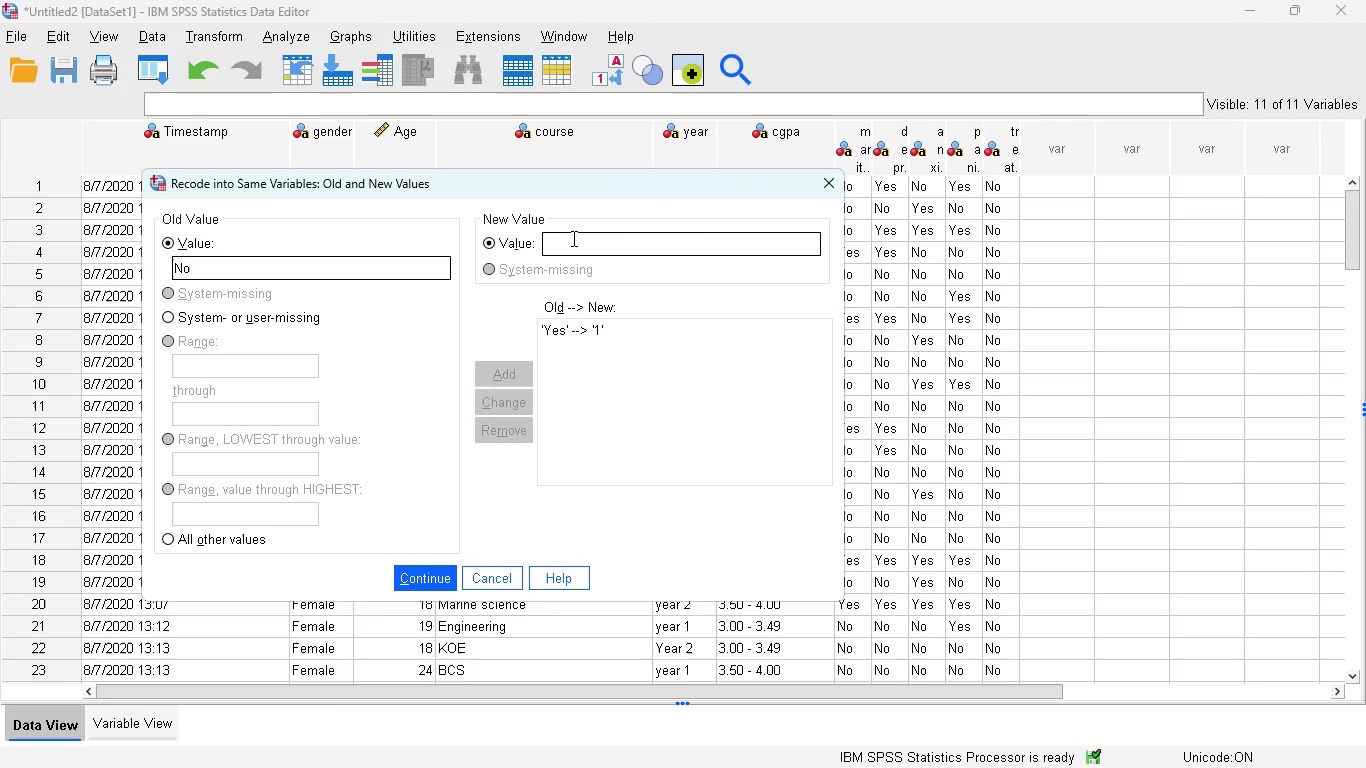 
key(0)
 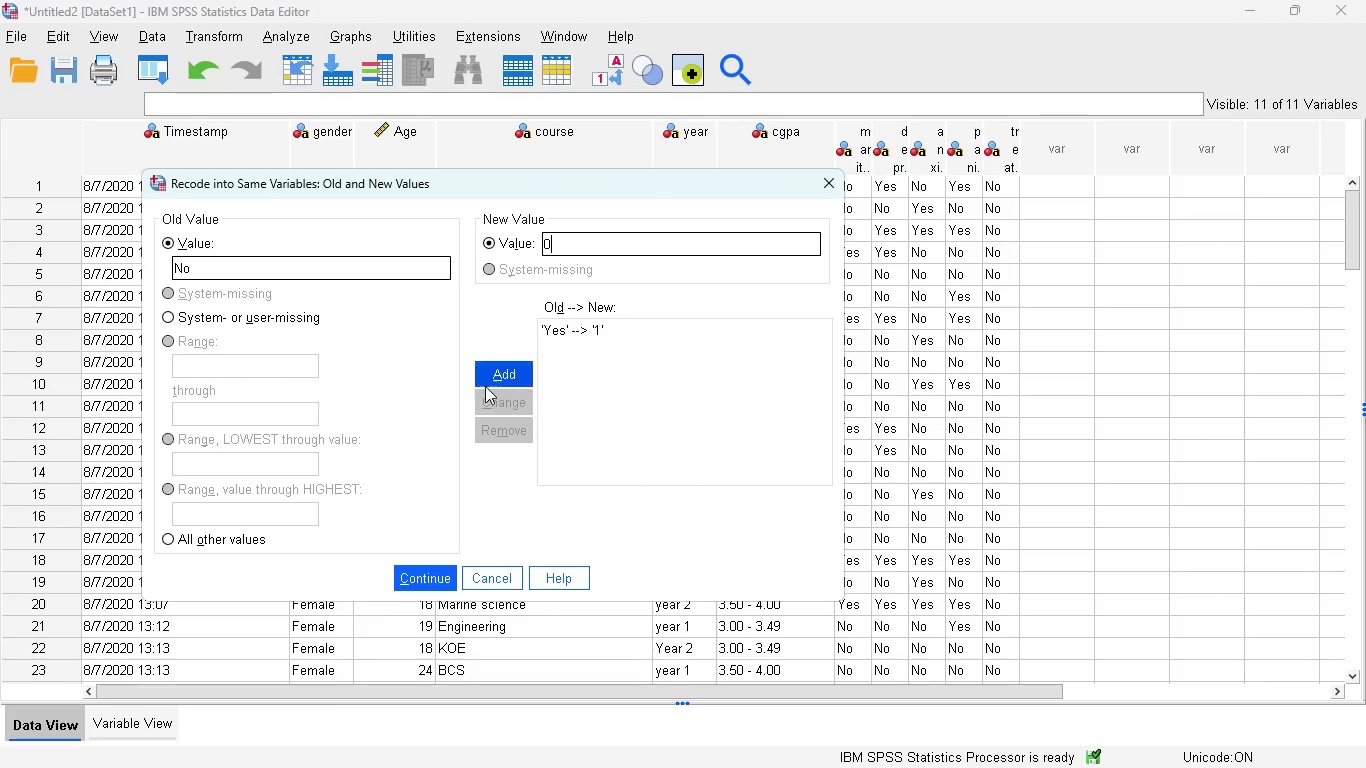 
left_click([492, 383])
 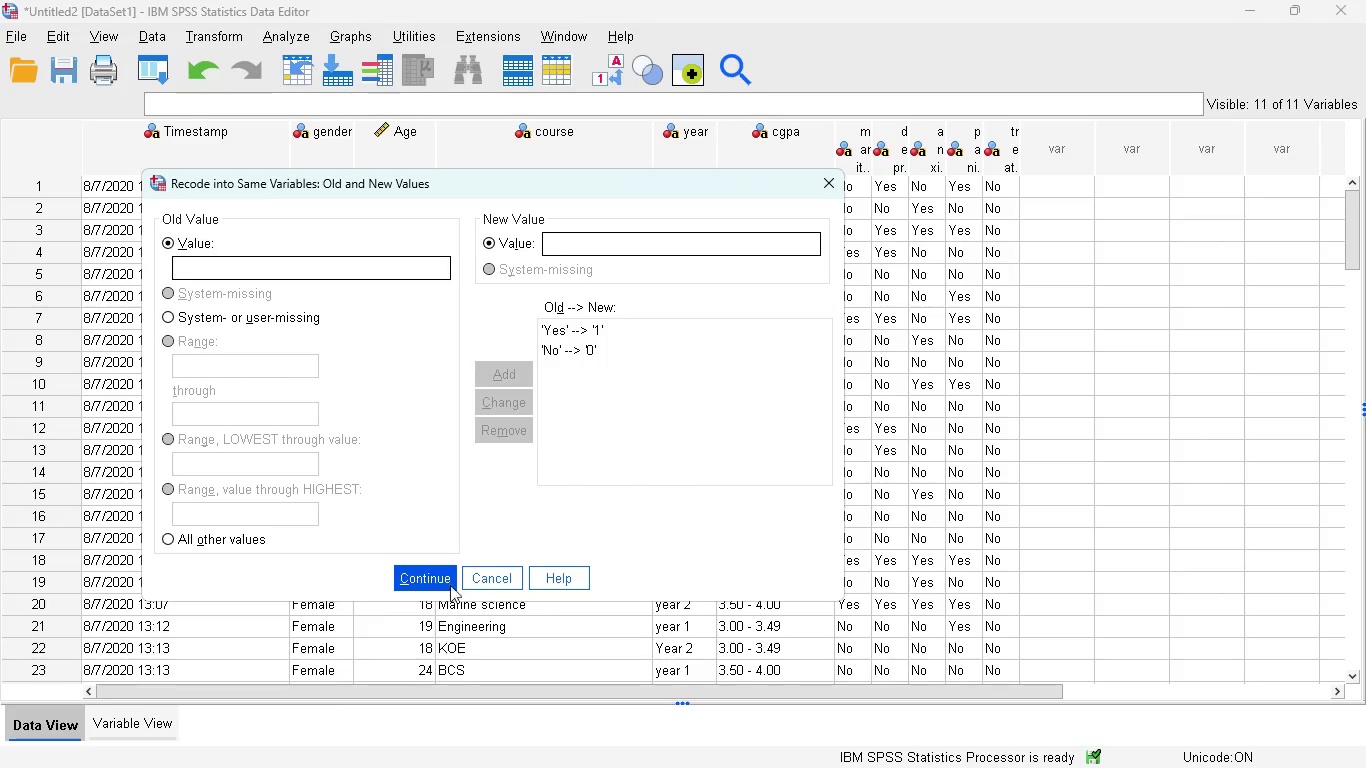 
left_click([433, 575])
 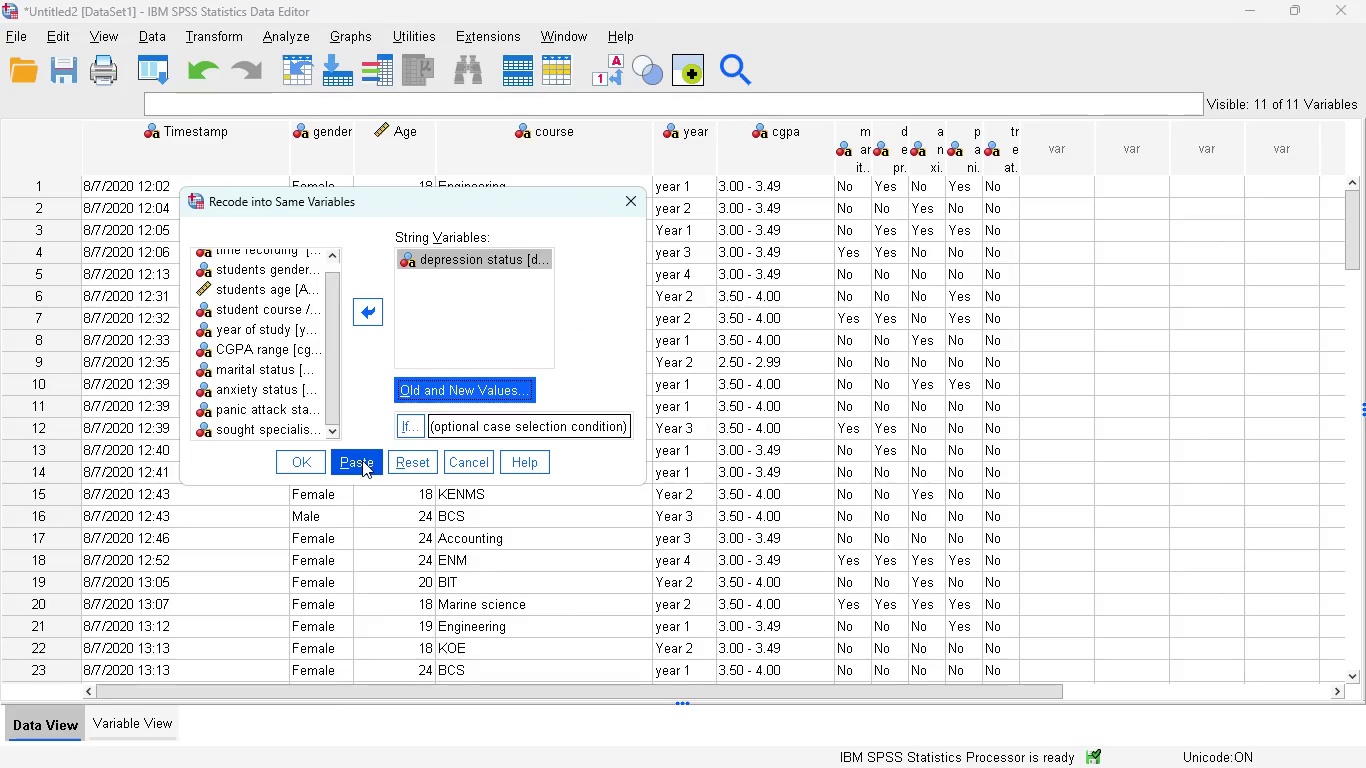 
left_click([362, 460])
 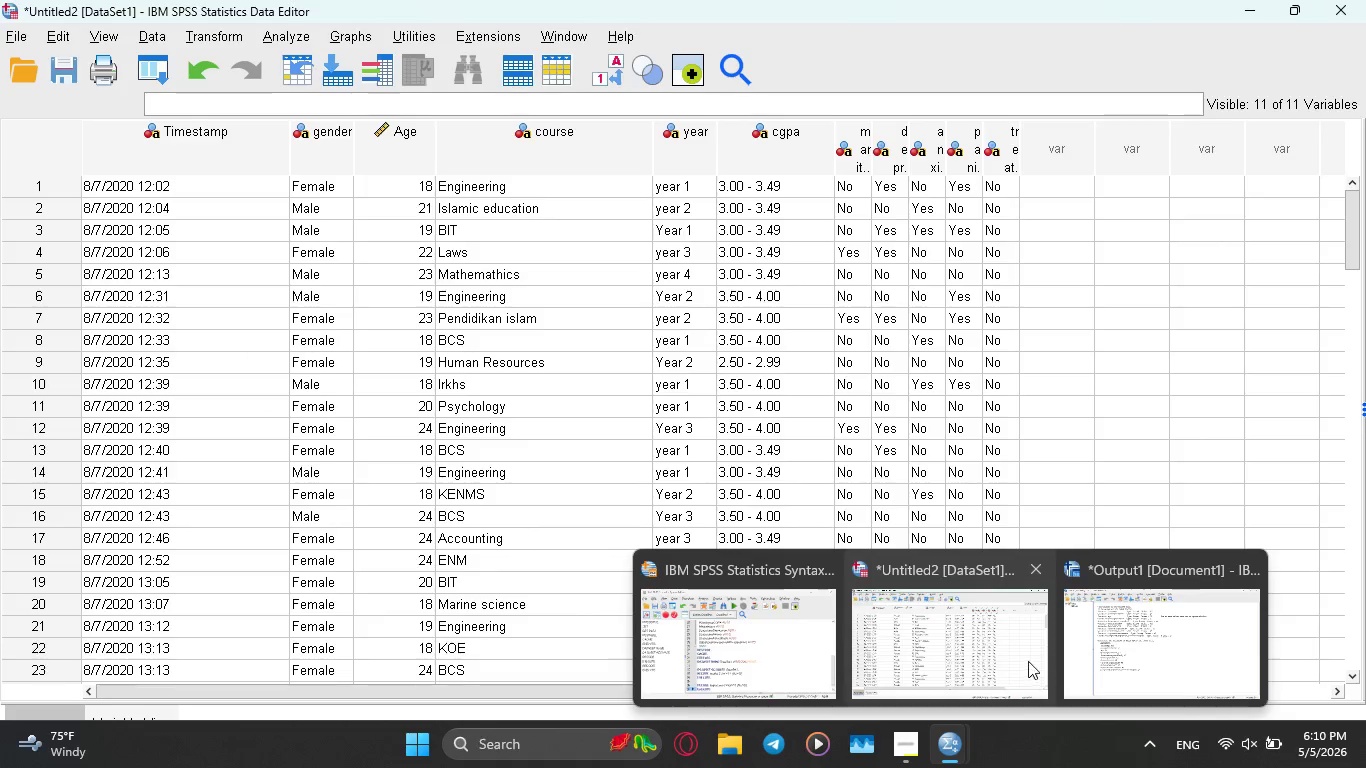 
left_click([793, 661])
 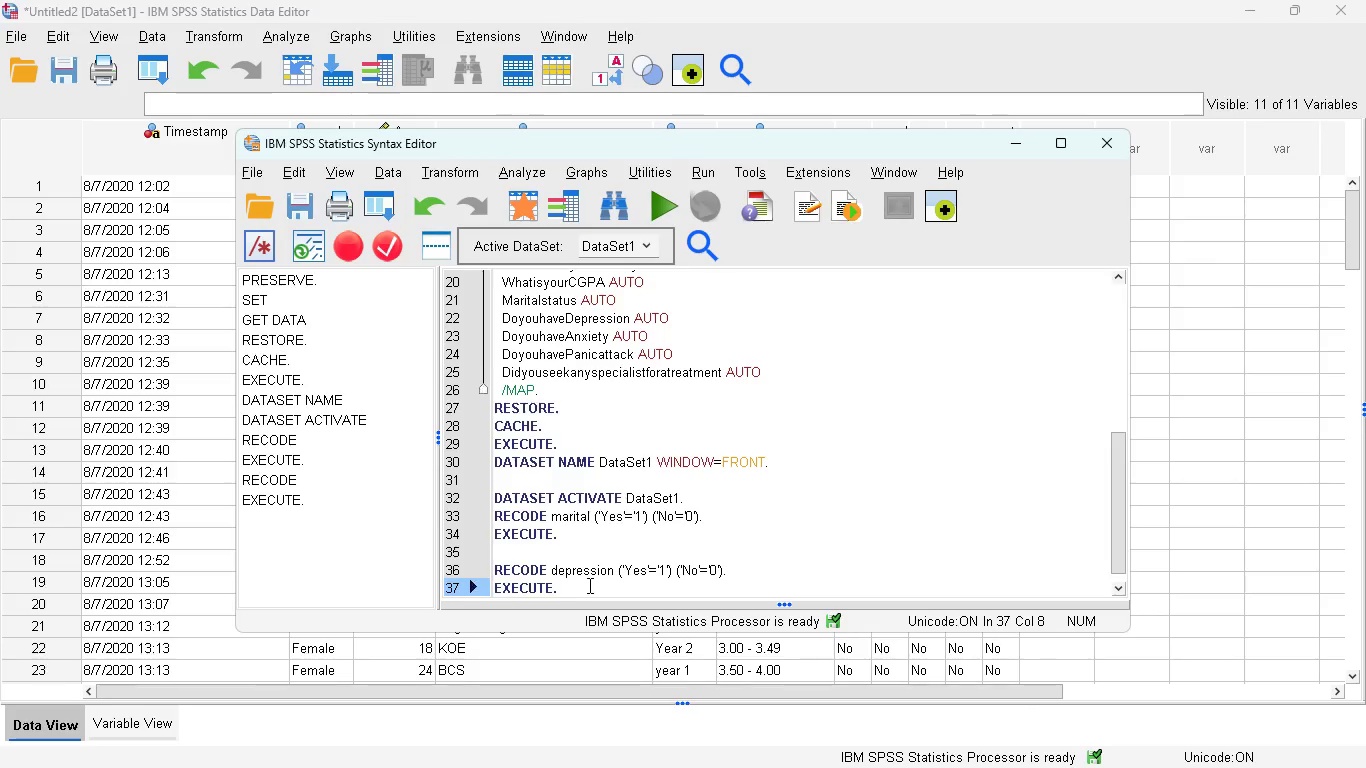 
left_click_drag(start_coordinate=[569, 585], to_coordinate=[494, 570])
 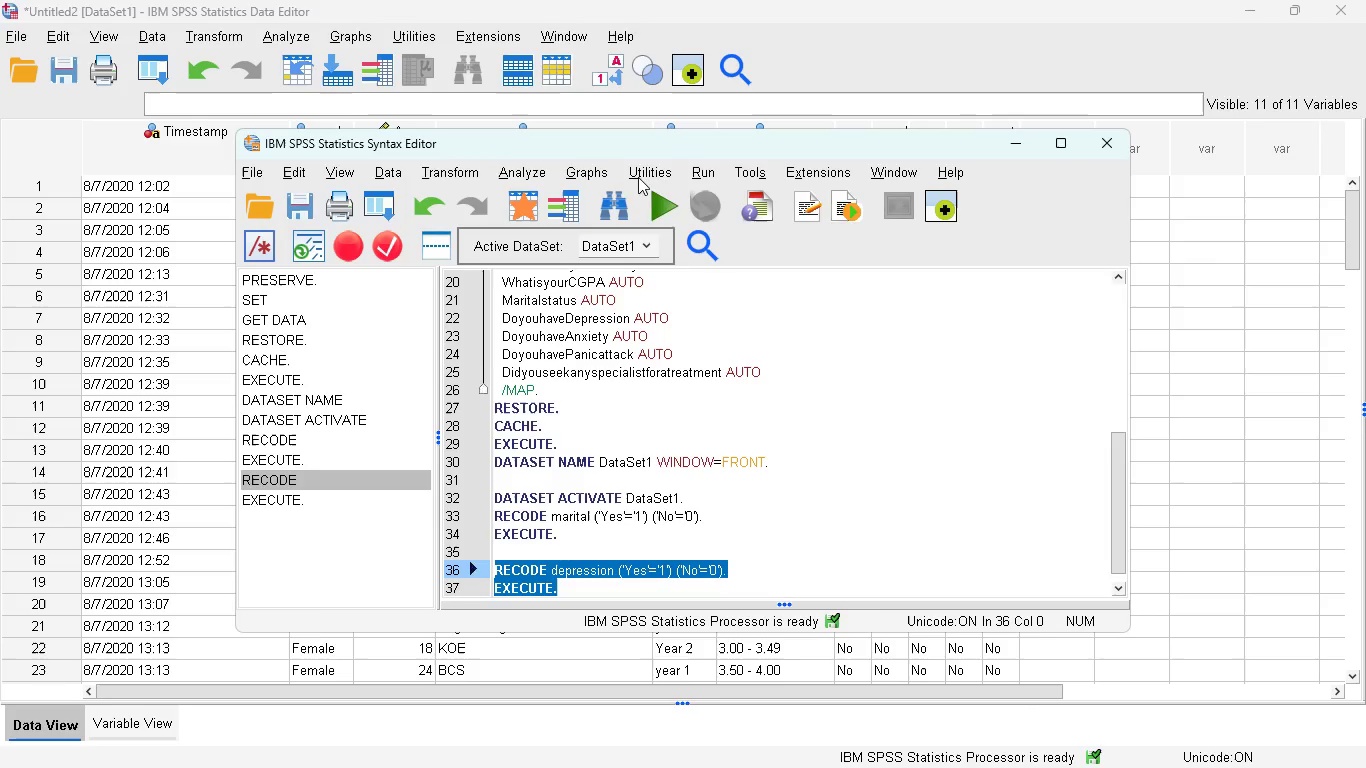 
left_click([656, 198])
 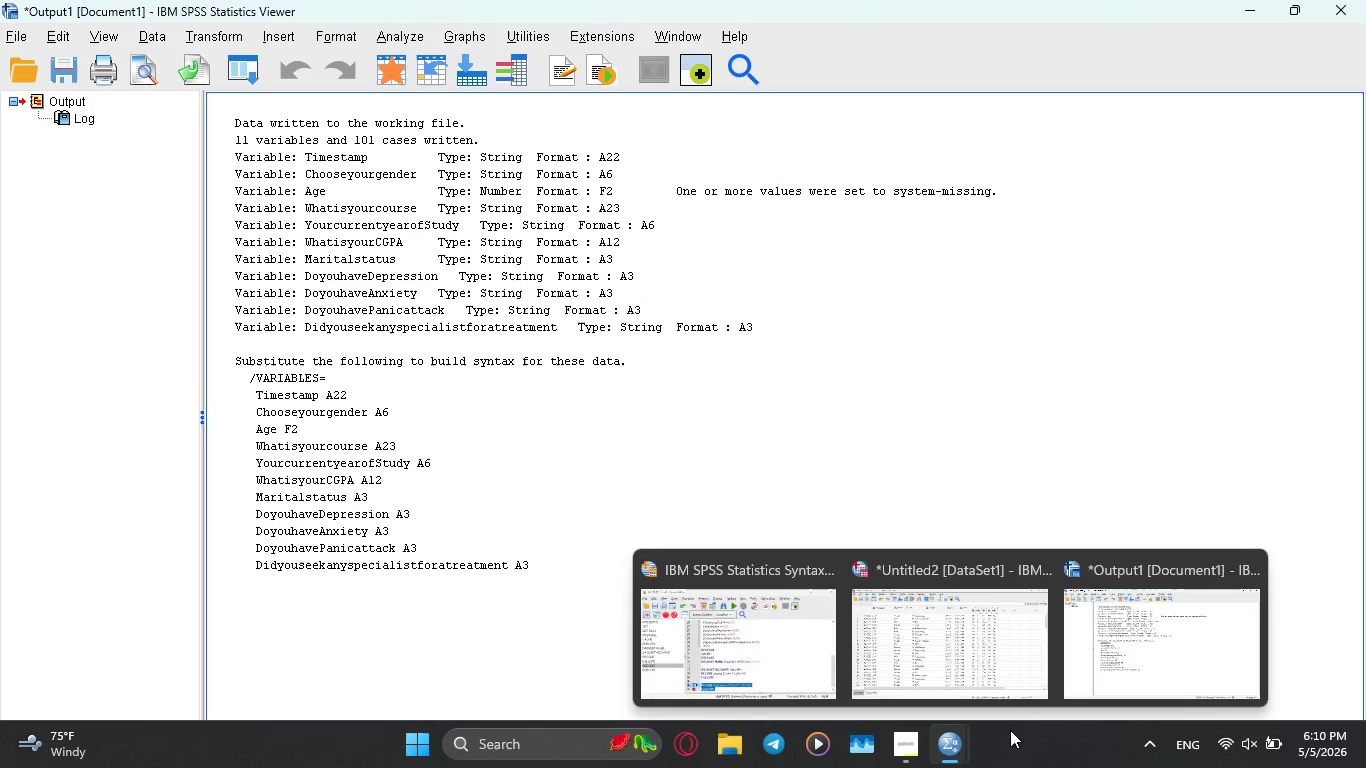 
left_click([978, 660])
 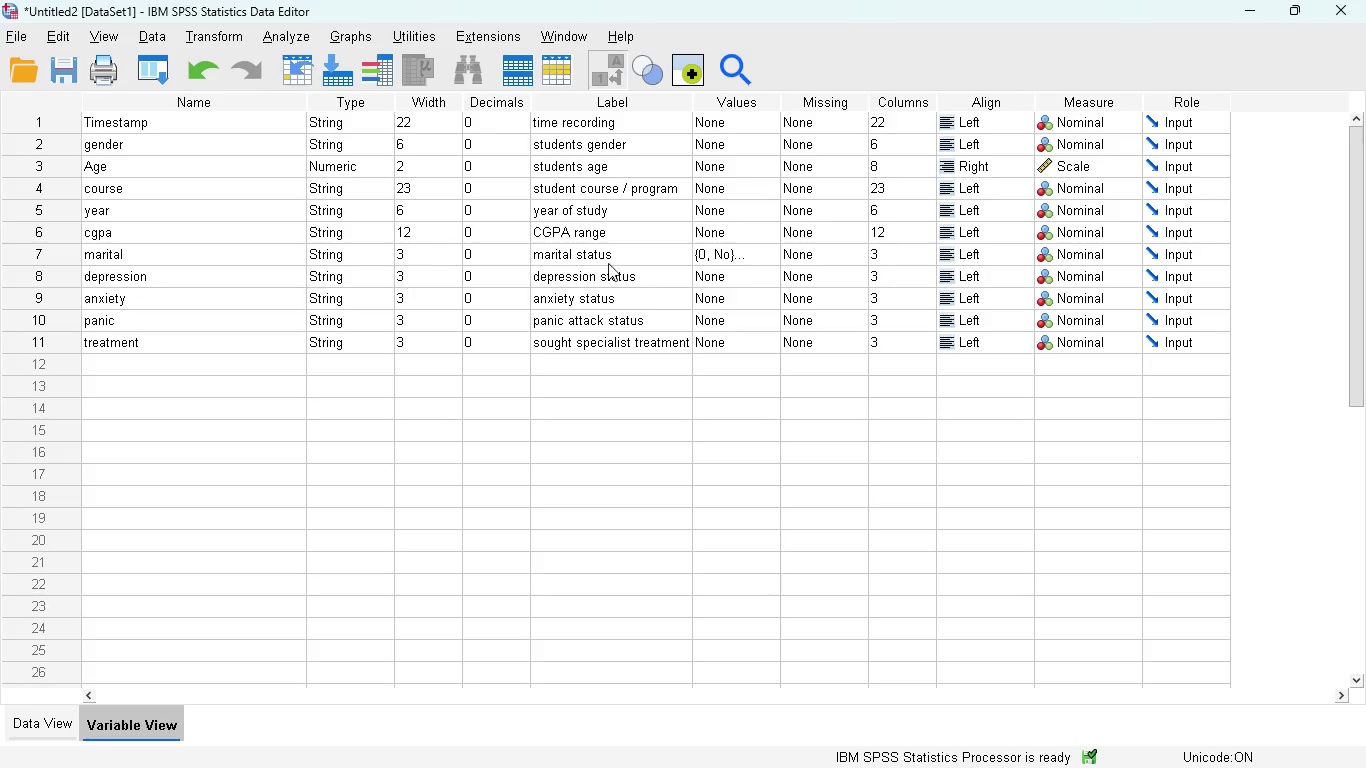 
wait(5.39)
 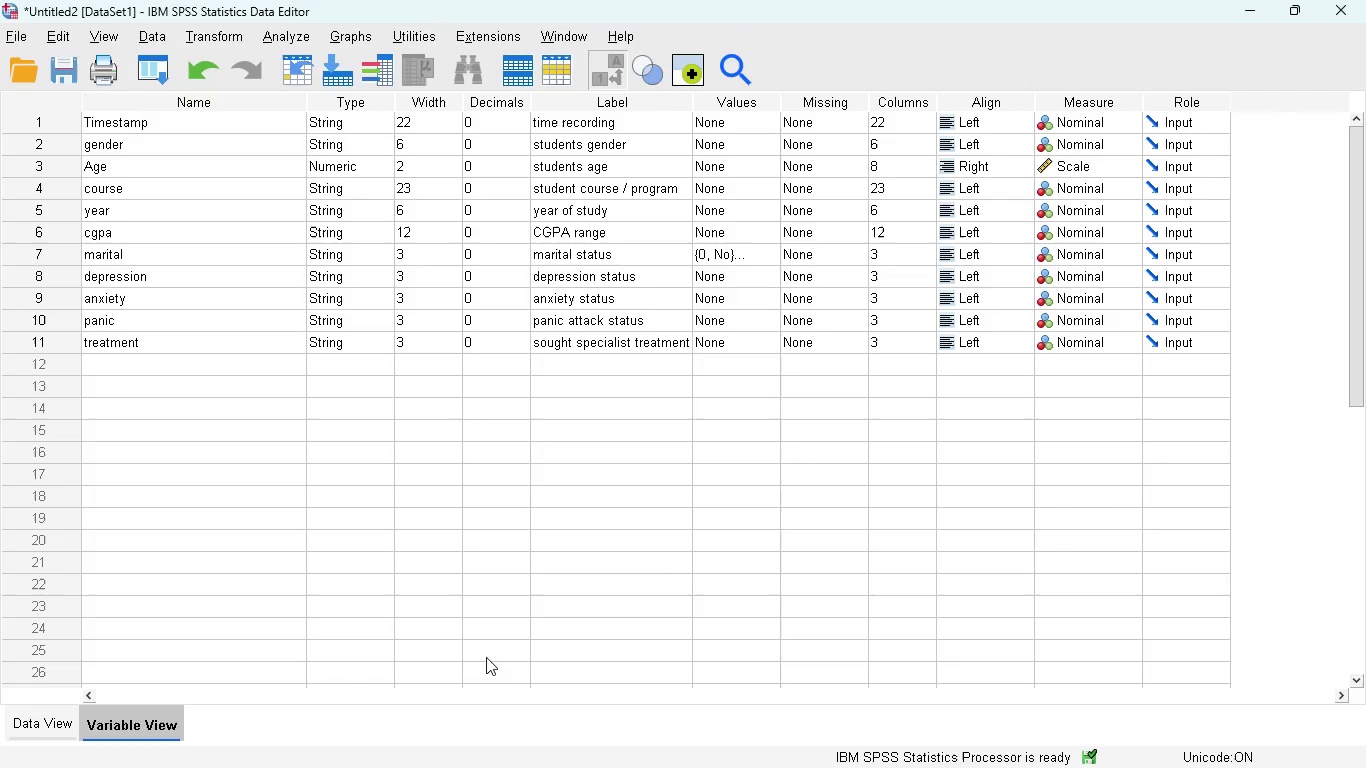 
left_click([757, 276])
 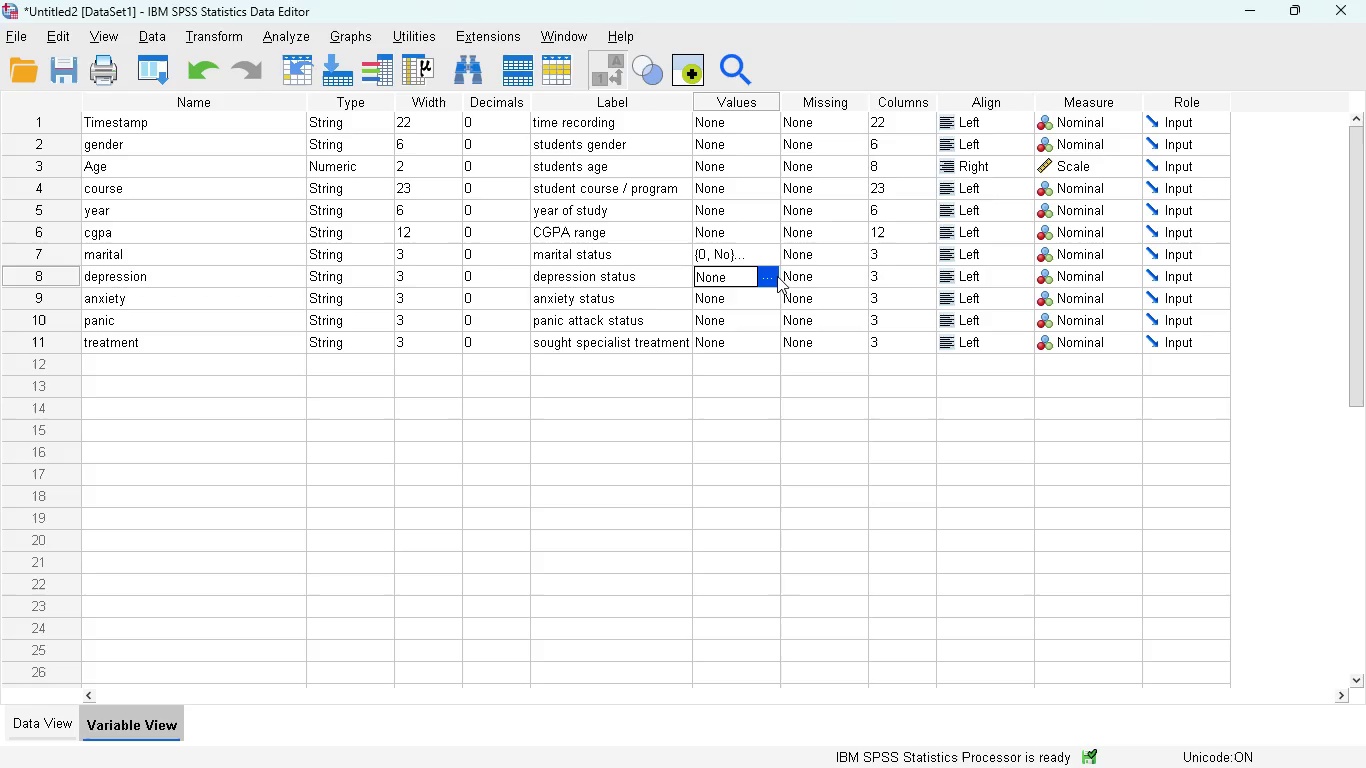 
left_click([777, 276])
 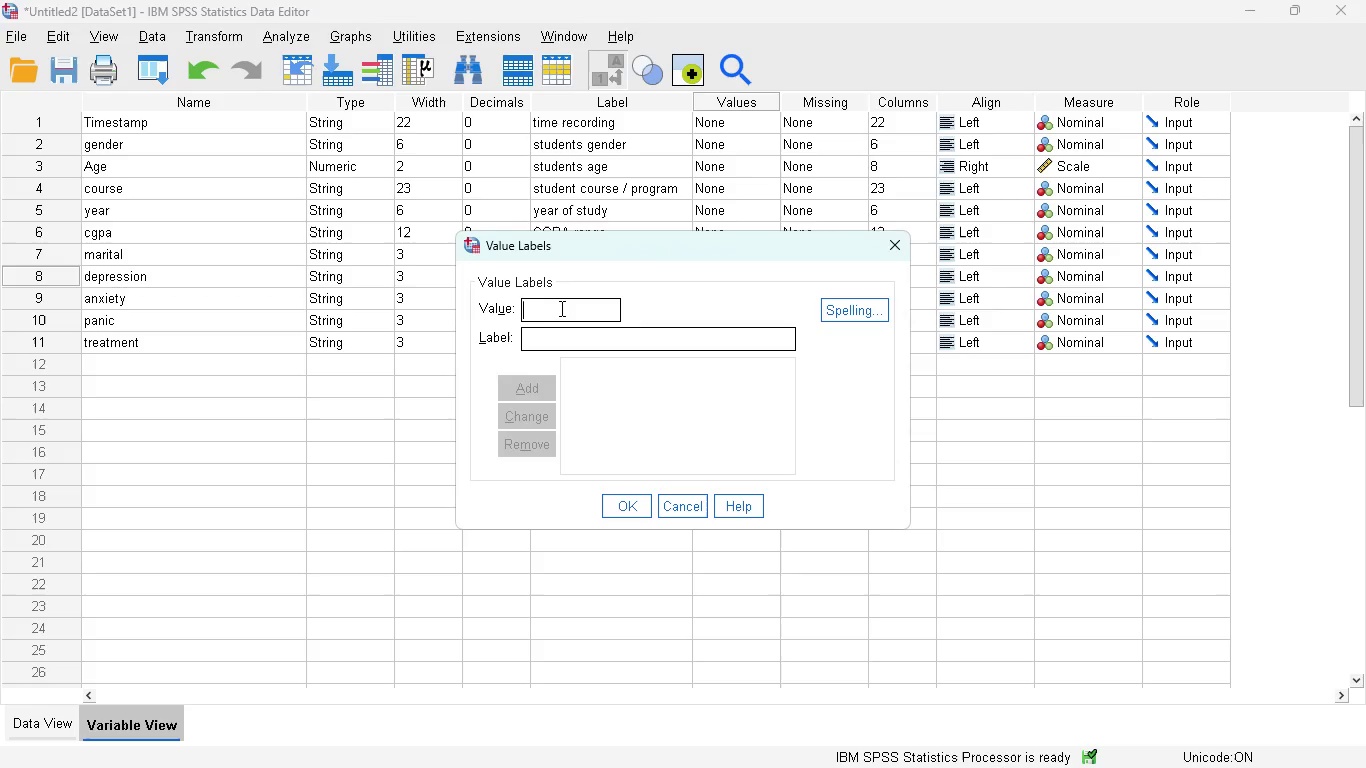 
key(0)
 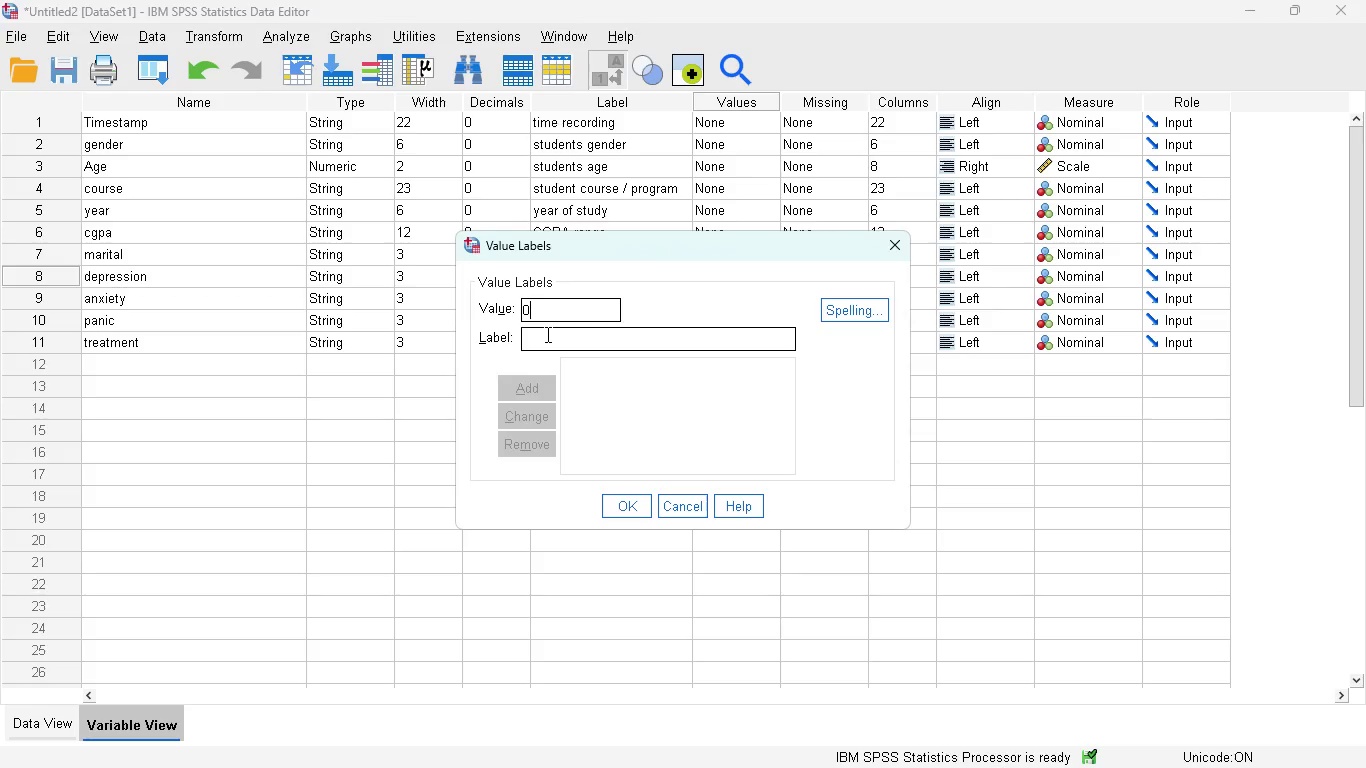 
left_click([546, 334])
 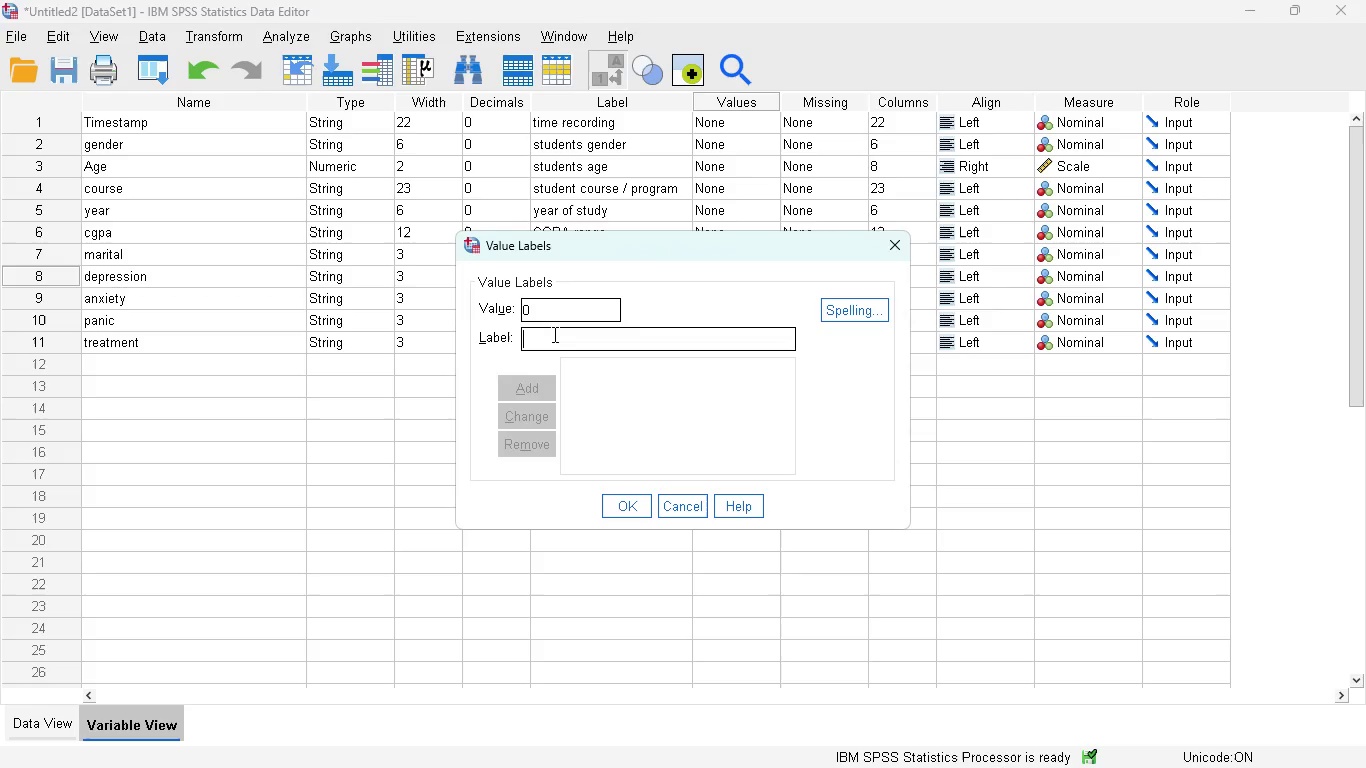 
type(No)
 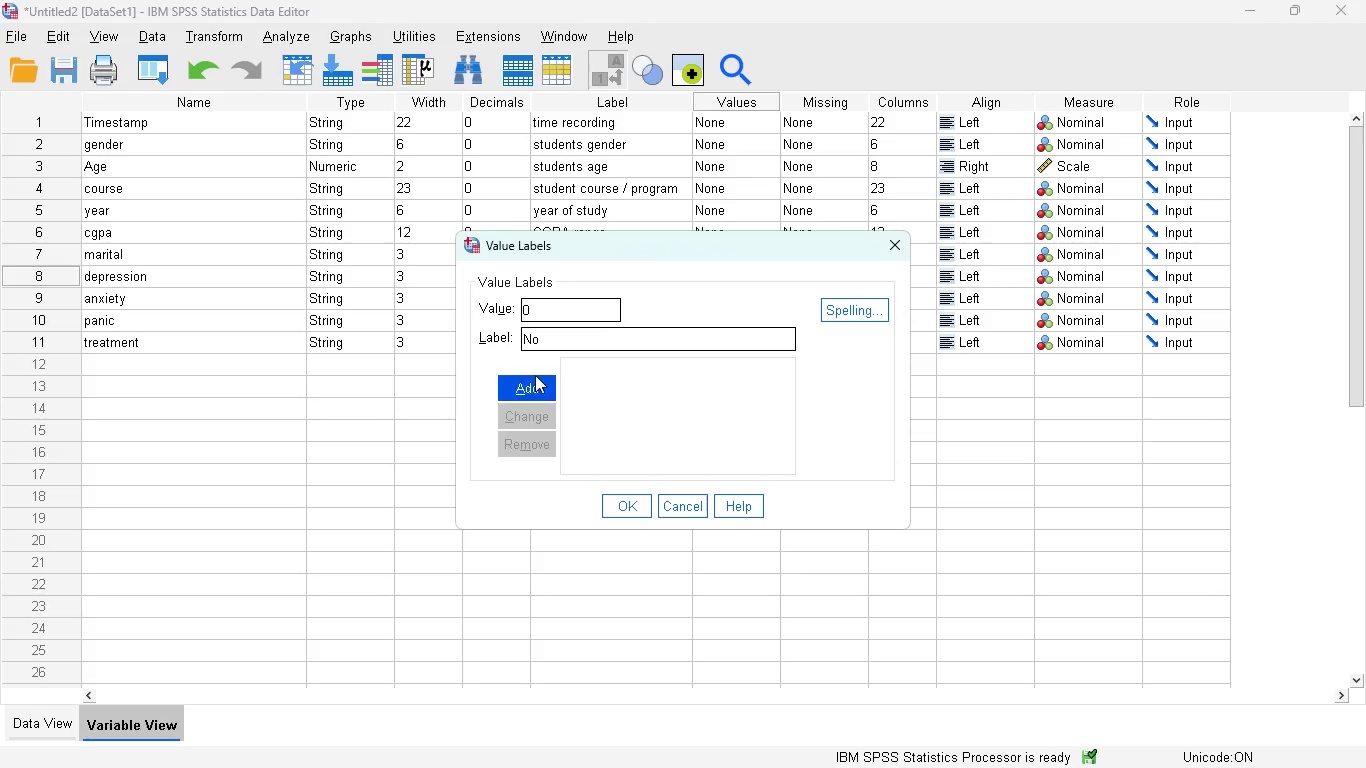 
left_click([536, 381])
 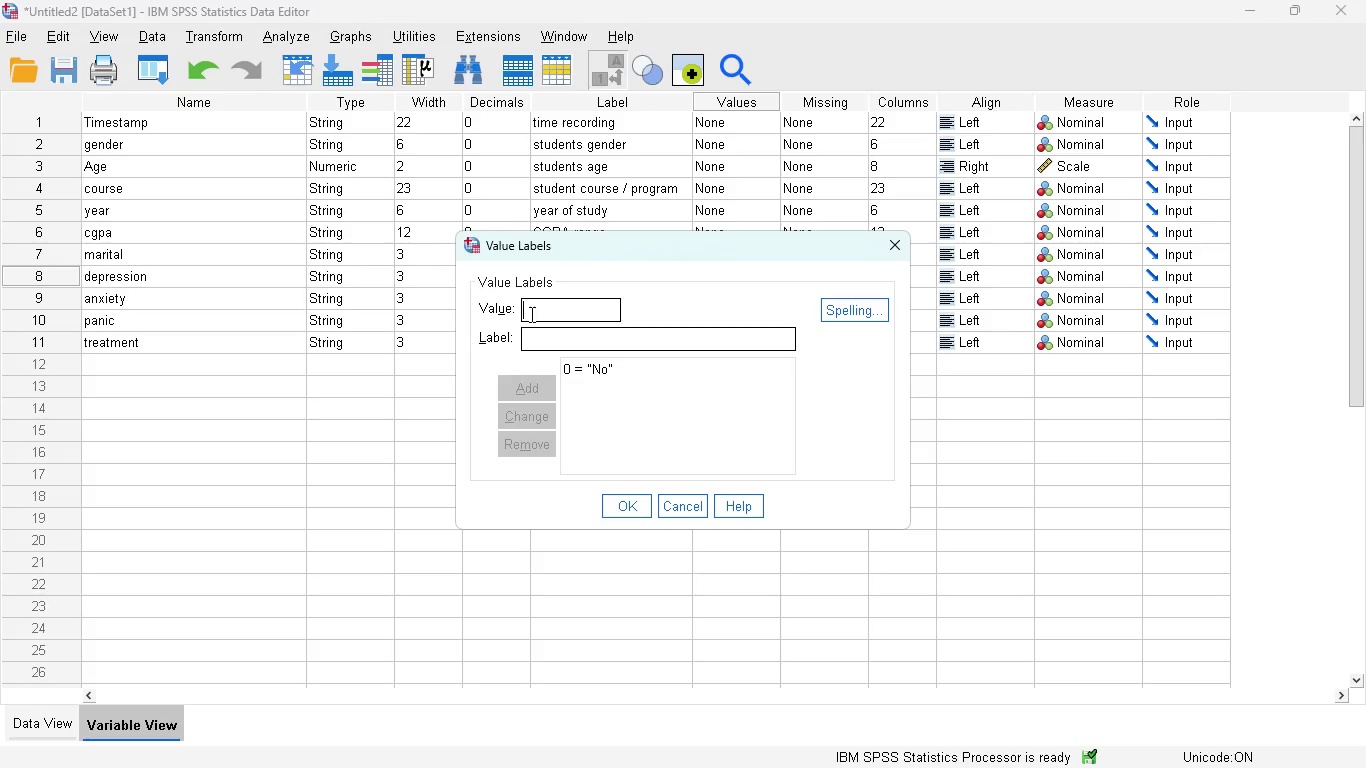 
key(1)
 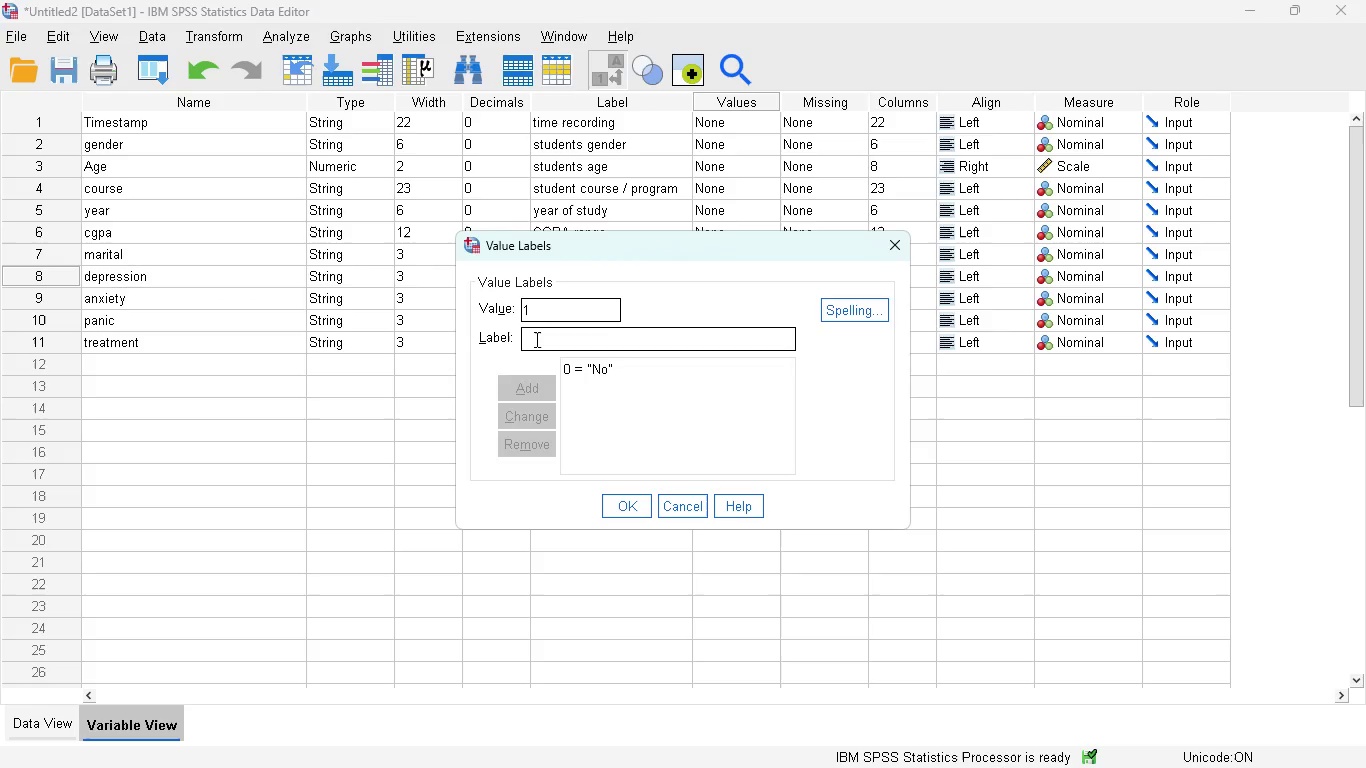 
left_click([535, 339])
 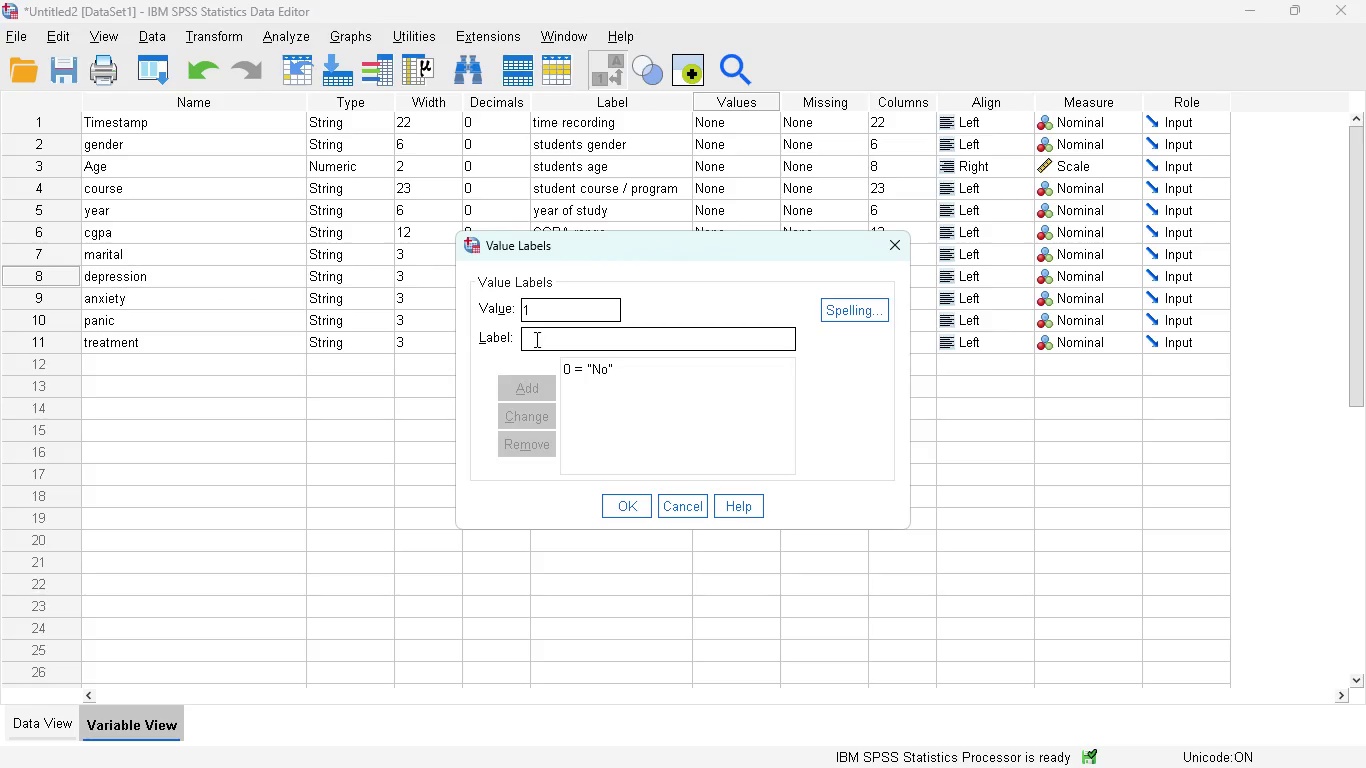 
type(Ys)
 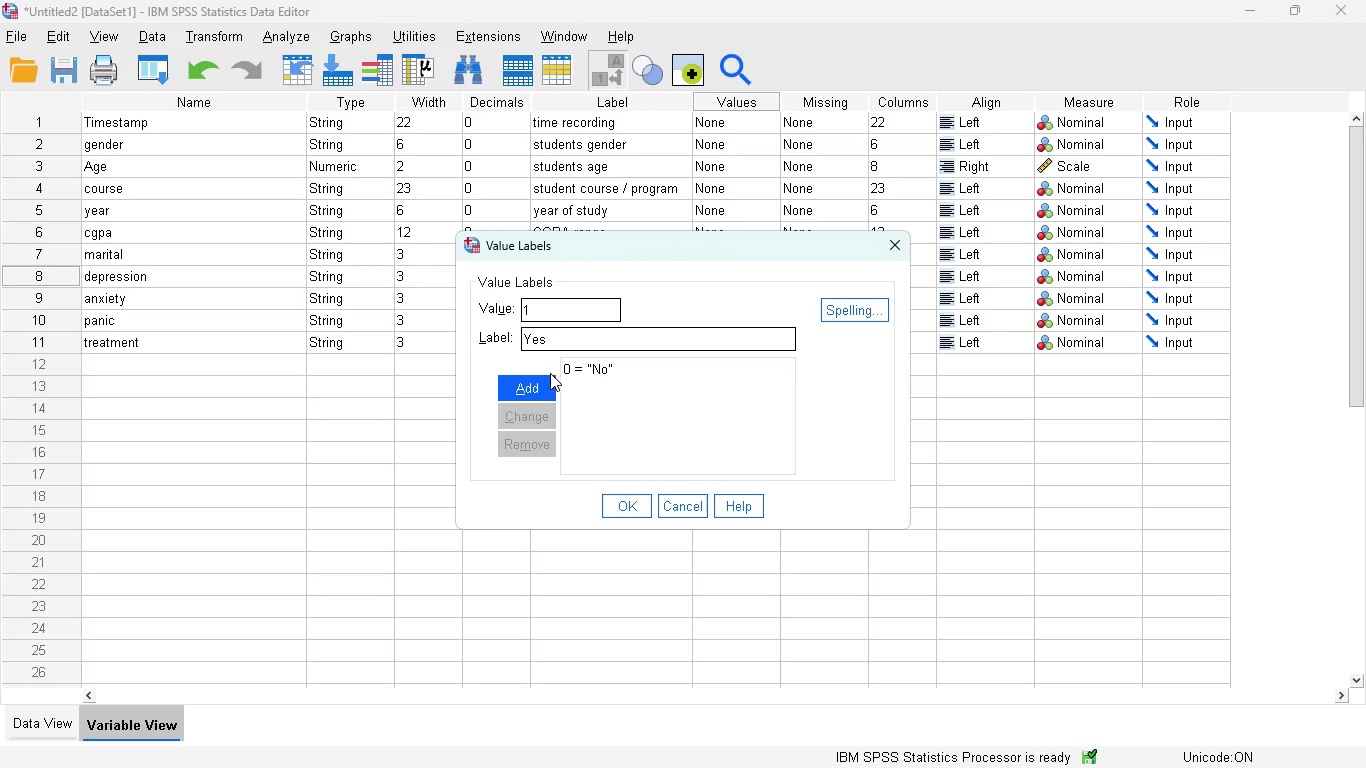 
hold_key(key=E, duration=0.34)
 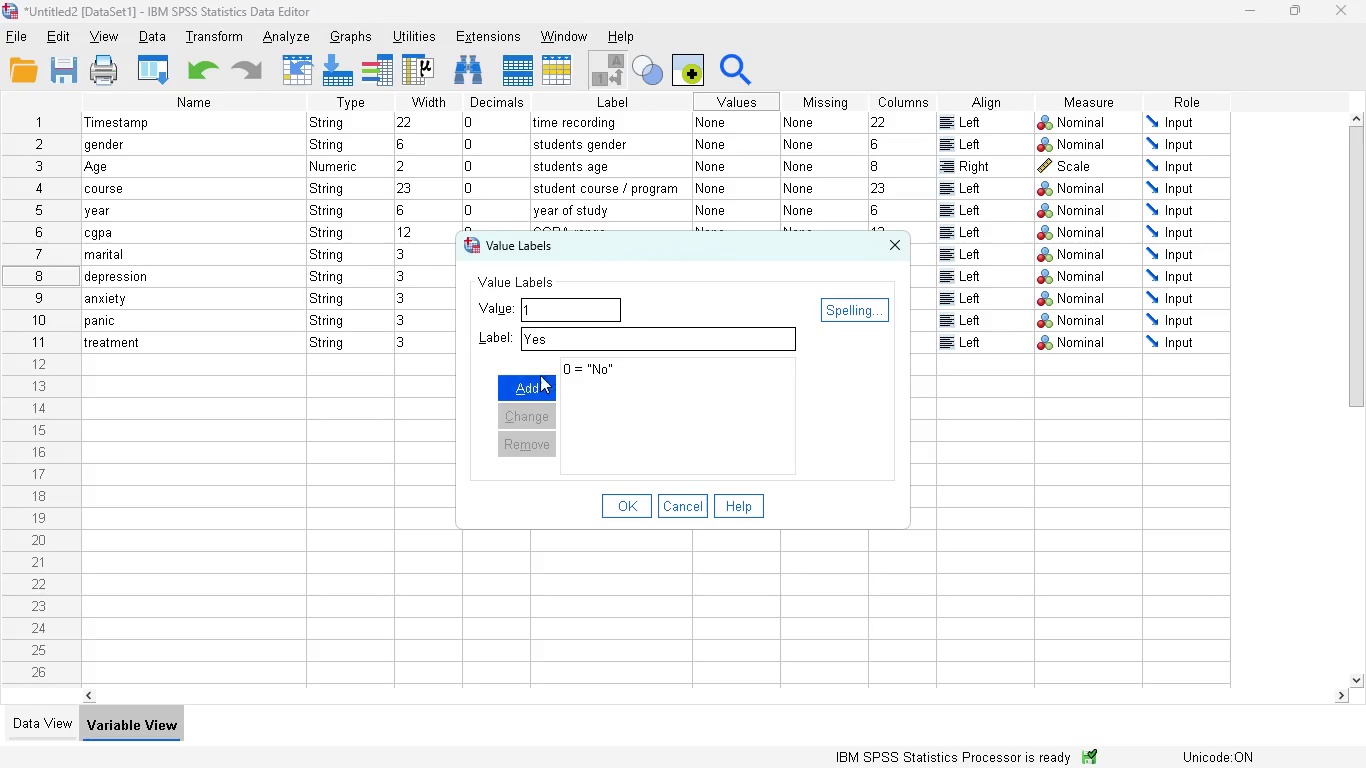 
left_click([539, 378])
 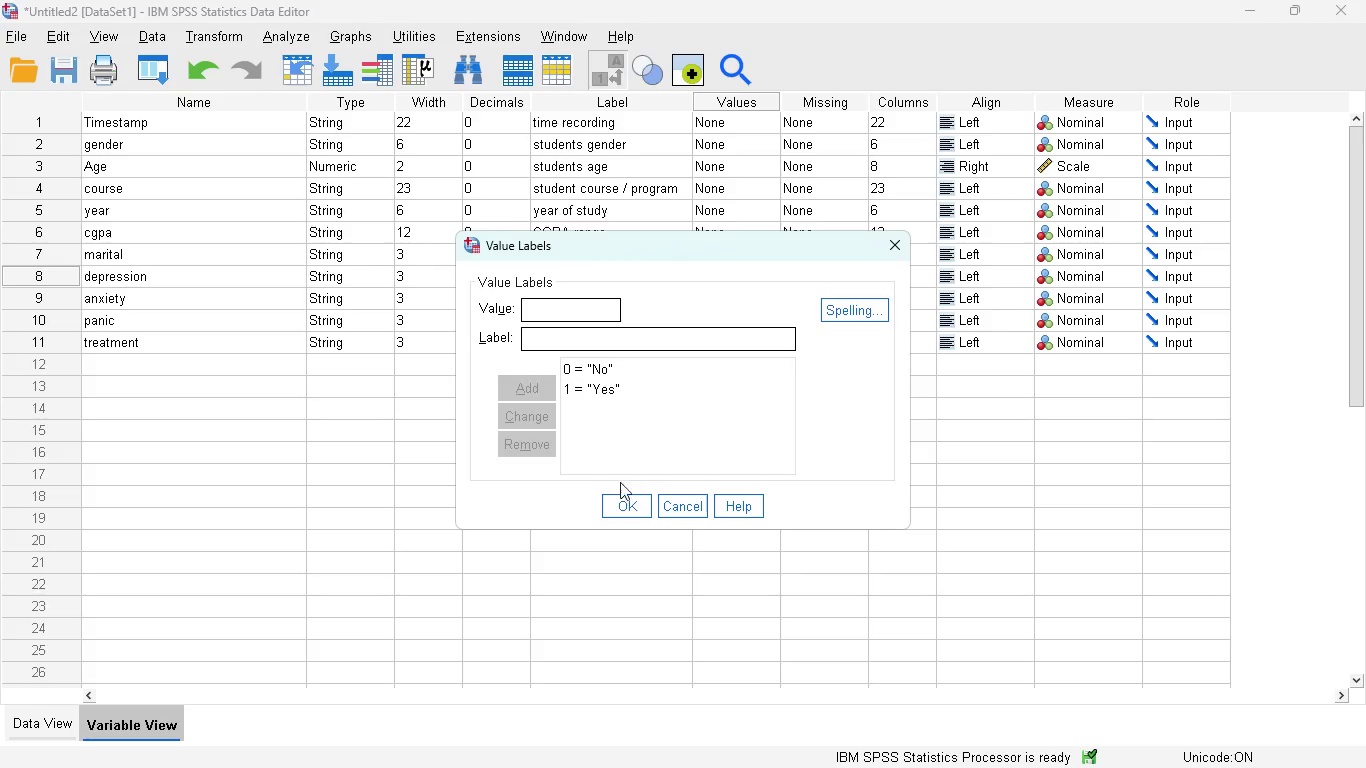 
left_click([625, 497])
 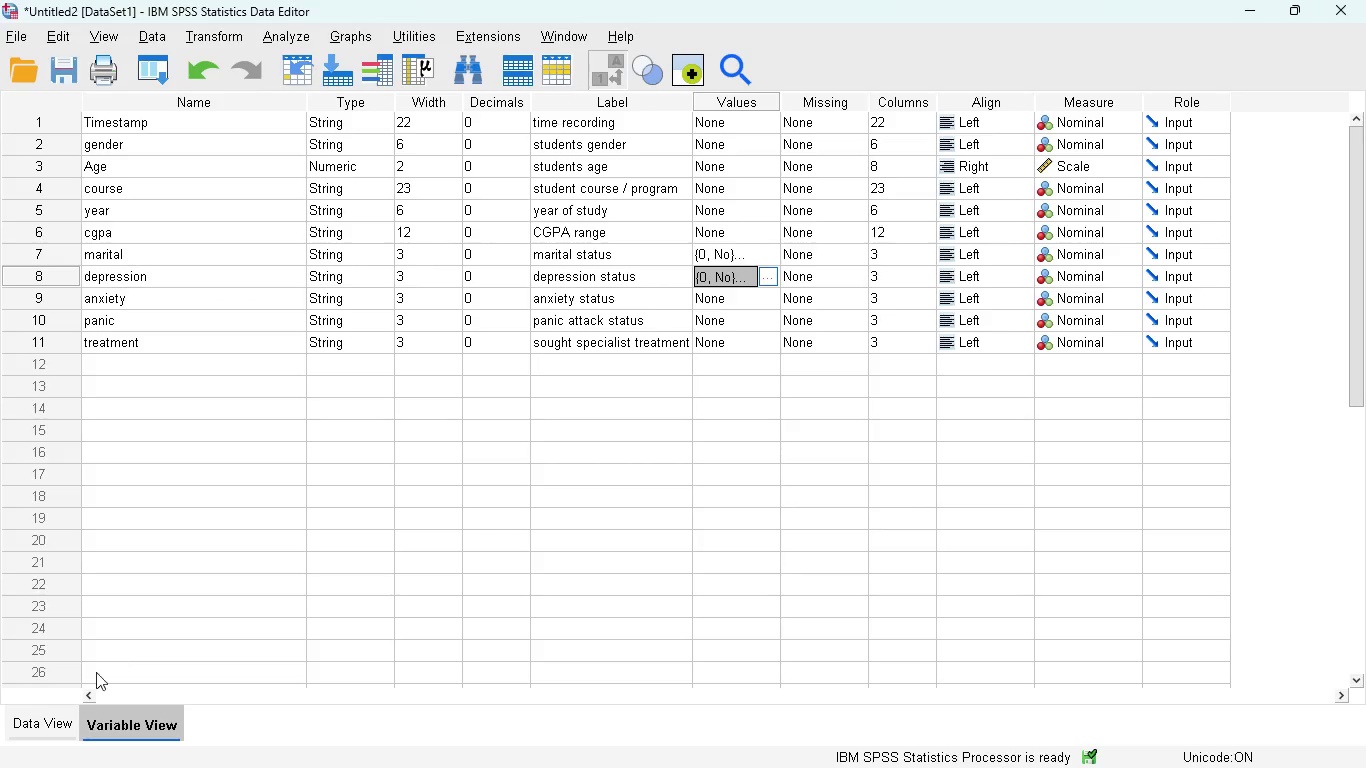 
left_click([38, 719])
 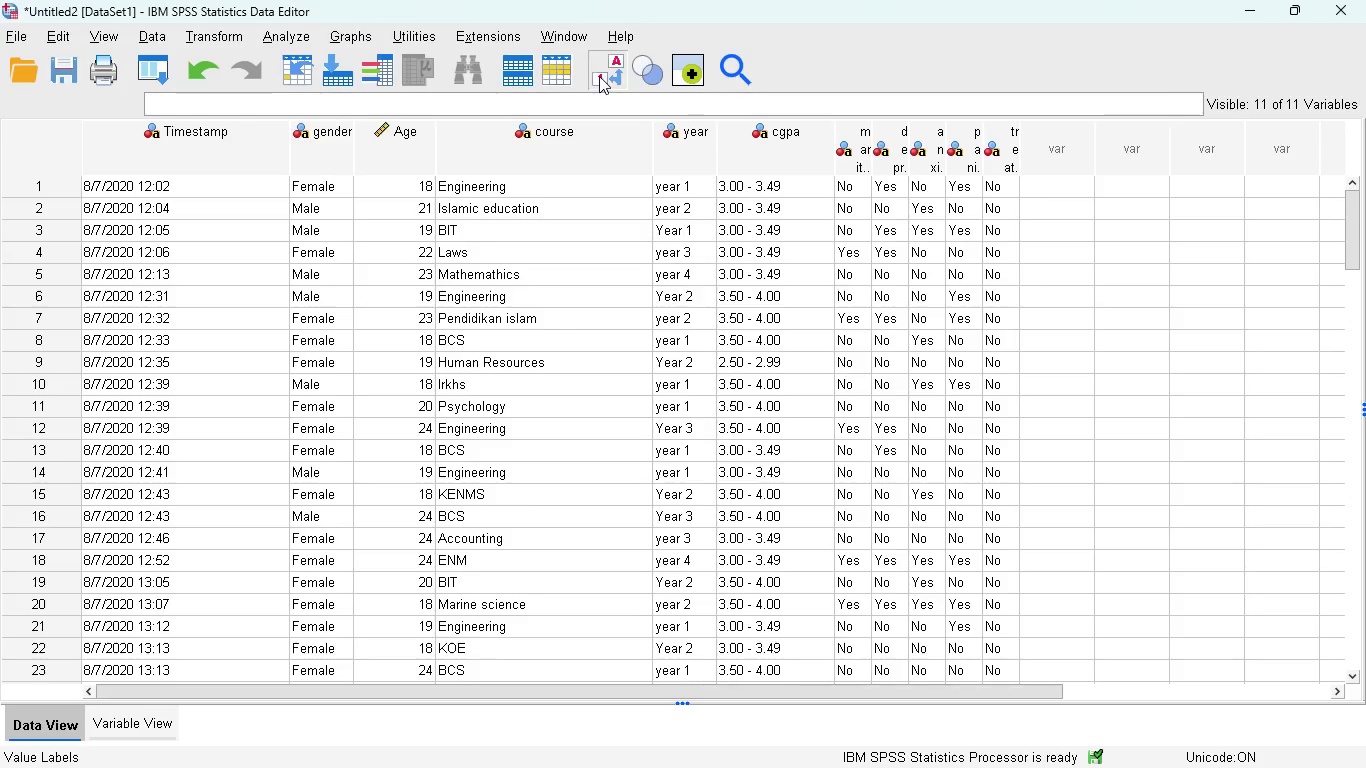 
double_click([599, 76])
 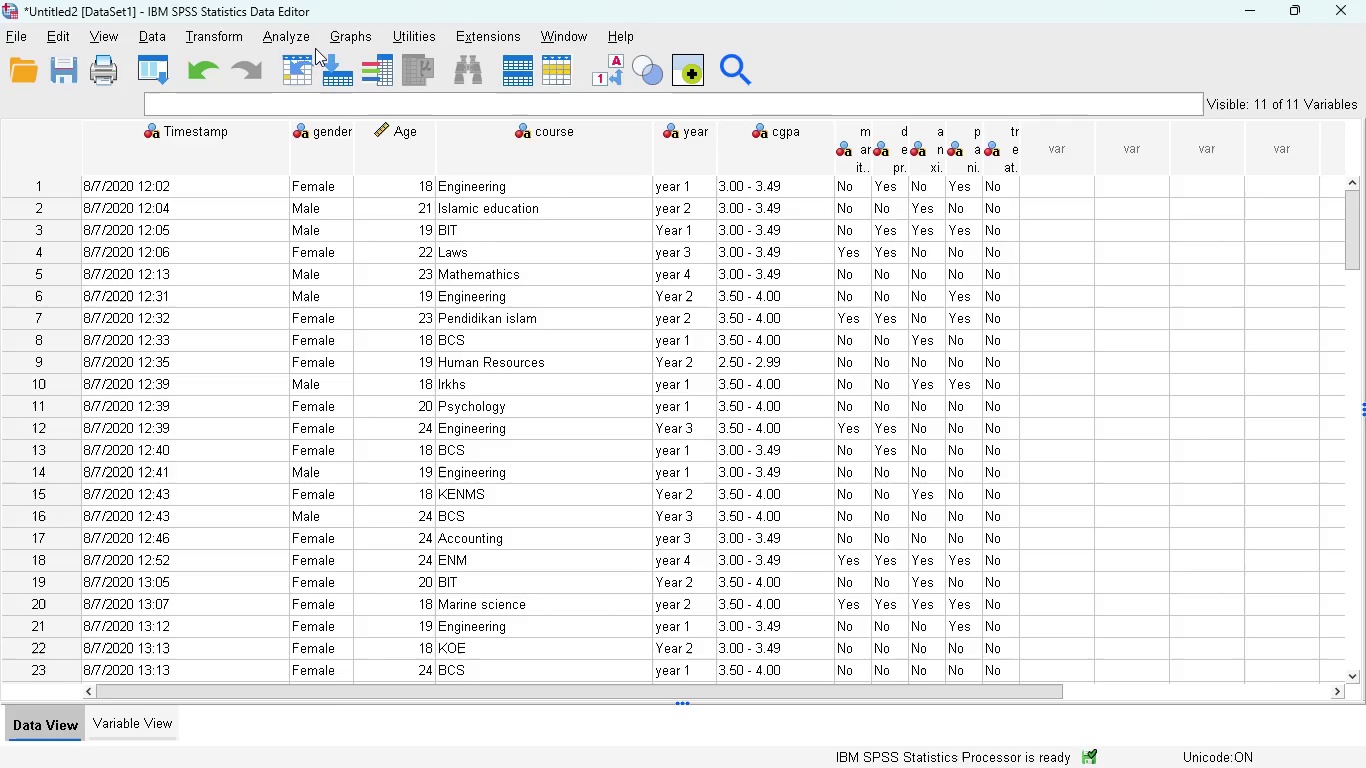 
left_click([222, 29])
 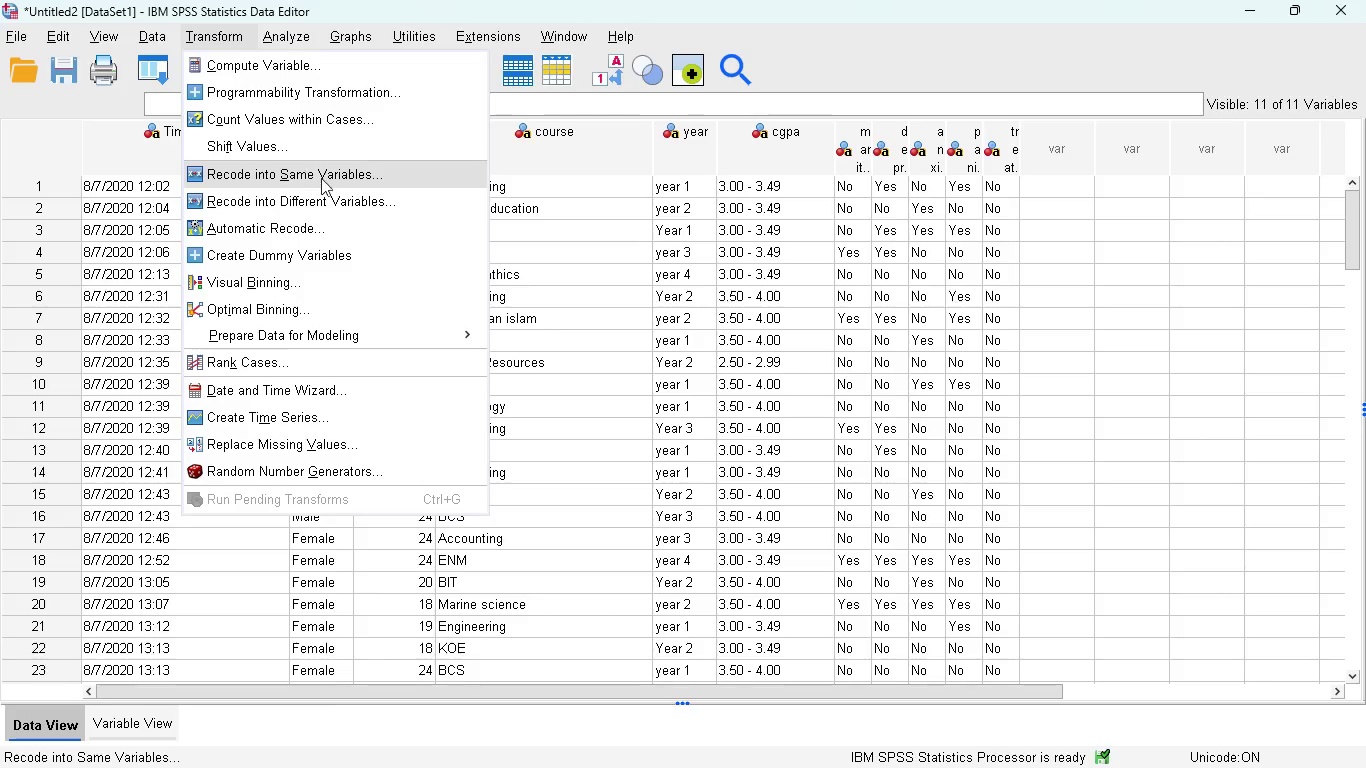 
left_click([325, 180])
 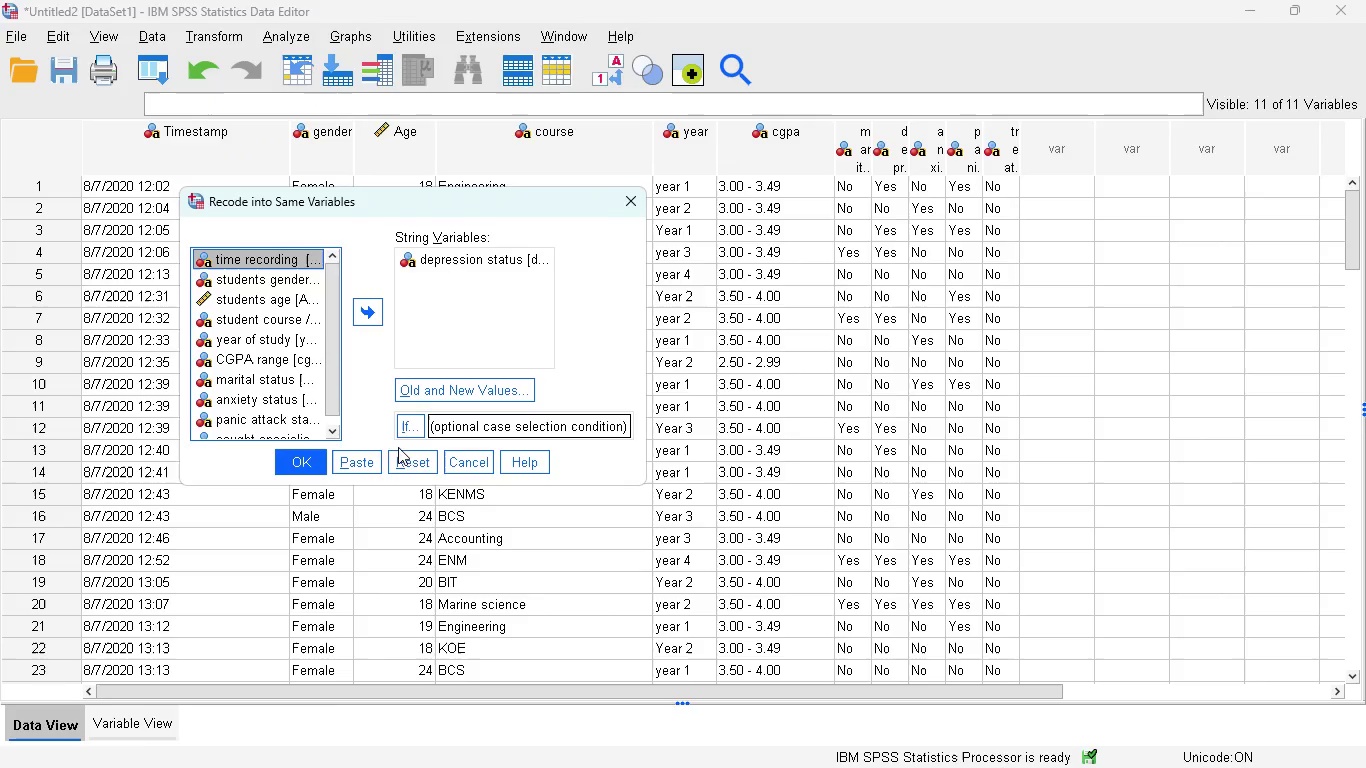 
left_click([413, 463])
 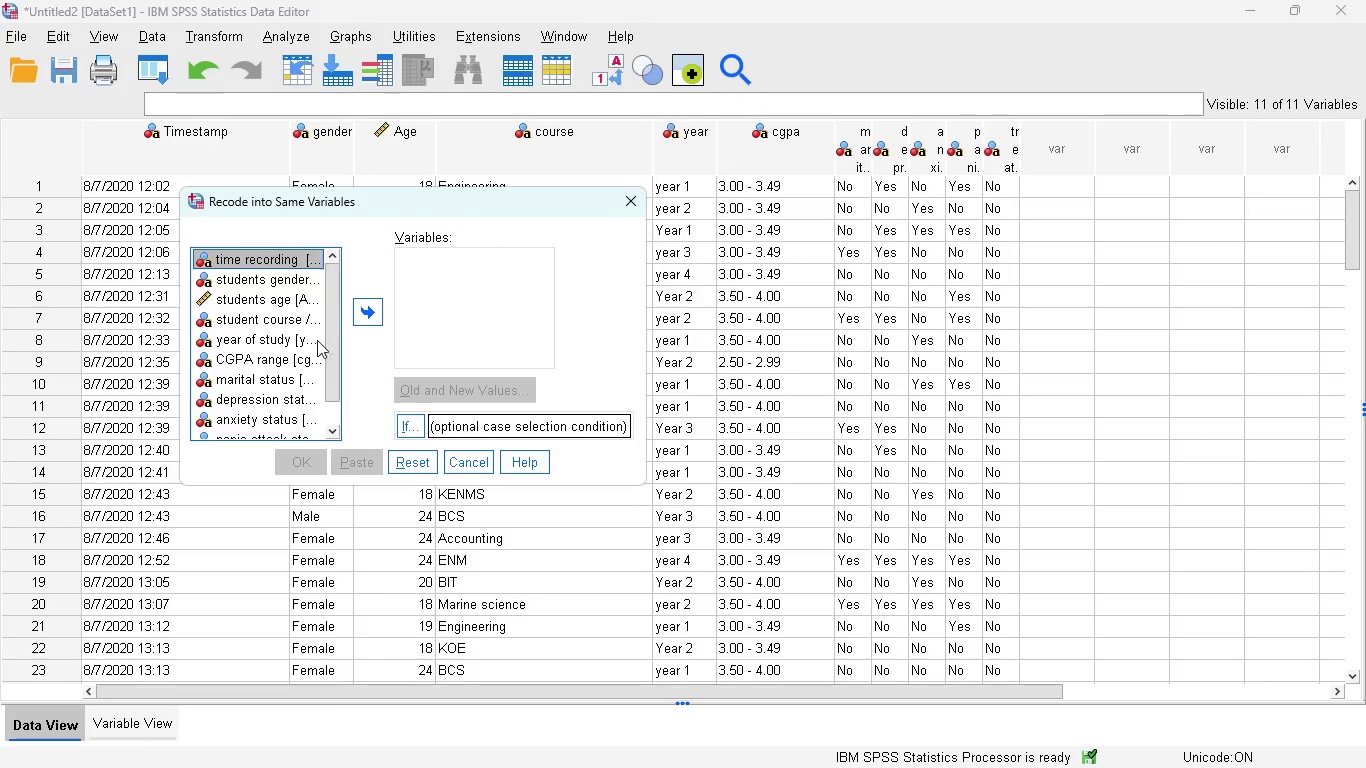 
scroll: coordinate [279, 361], scroll_direction: down, amount: 5.0
 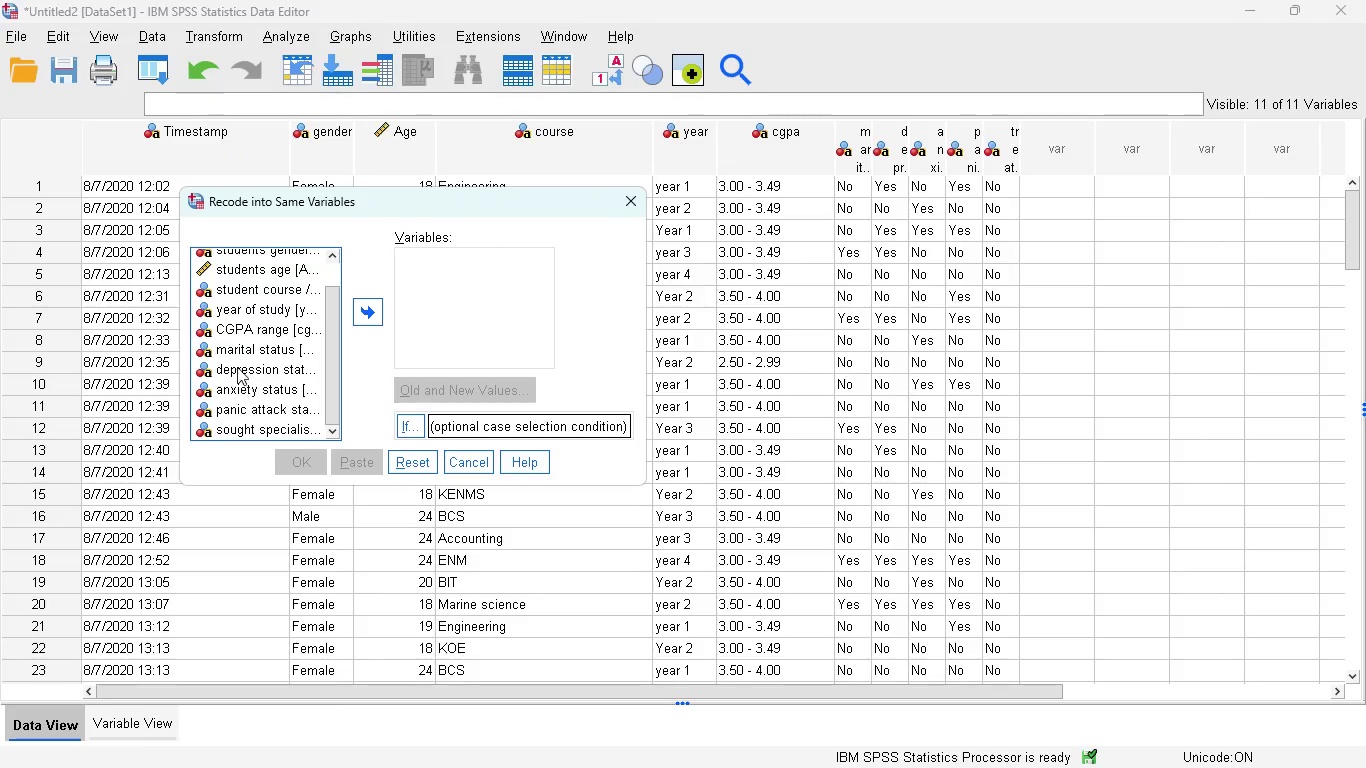 
left_click([262, 391])
 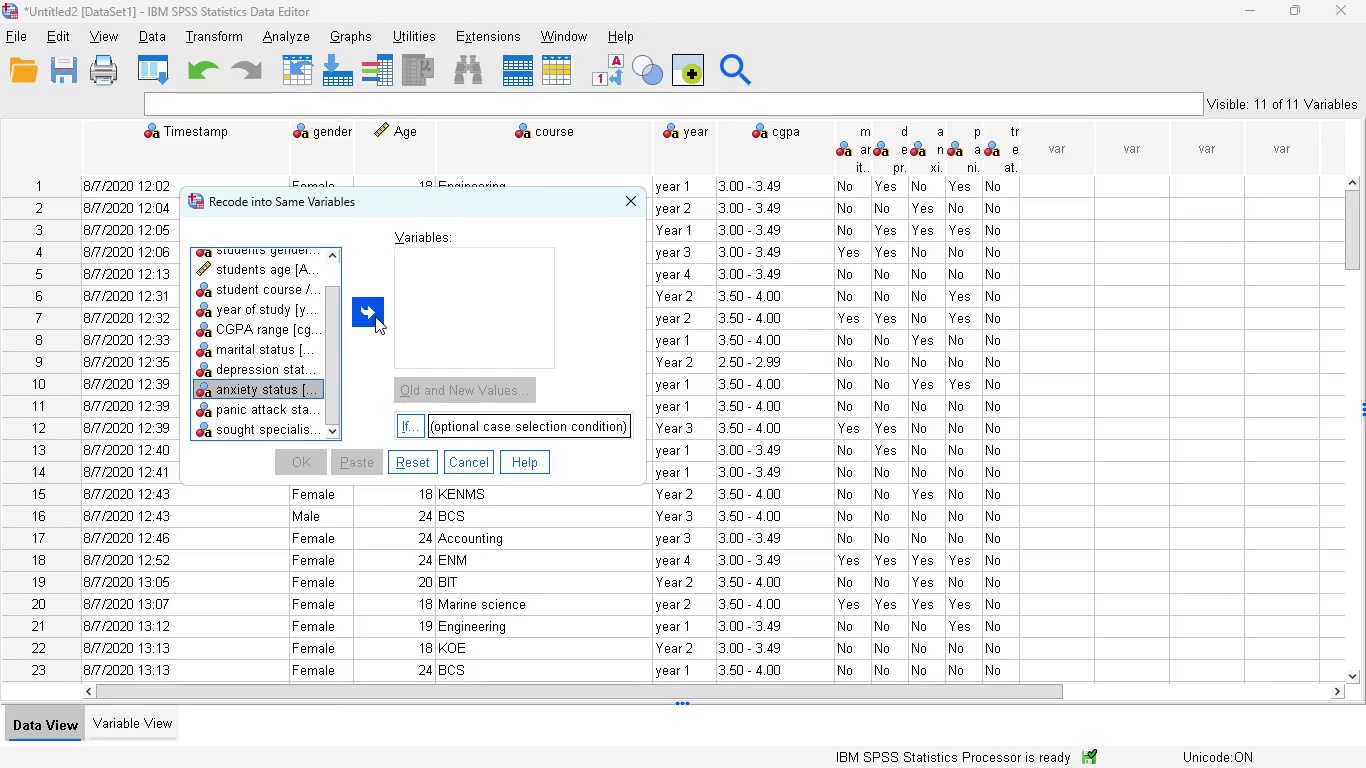 
left_click([375, 316])
 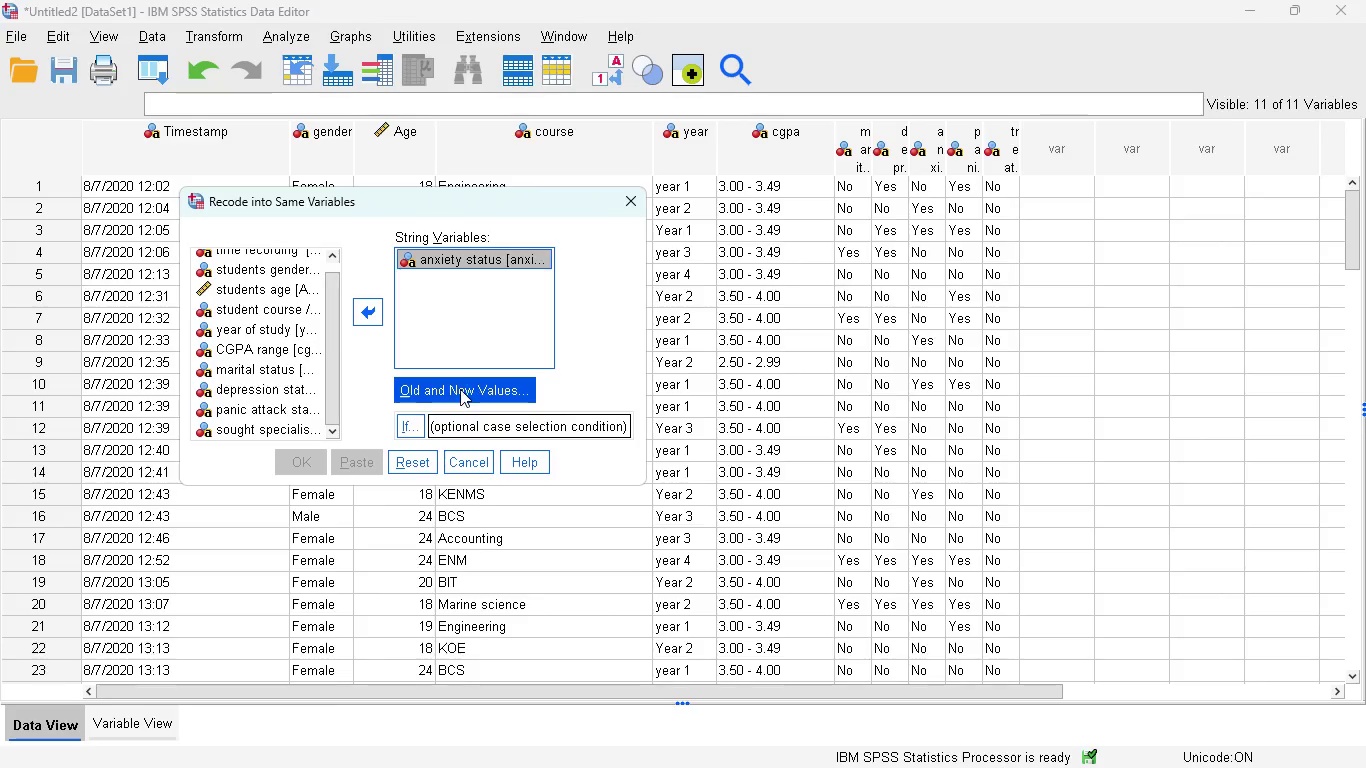 
left_click([459, 389])
 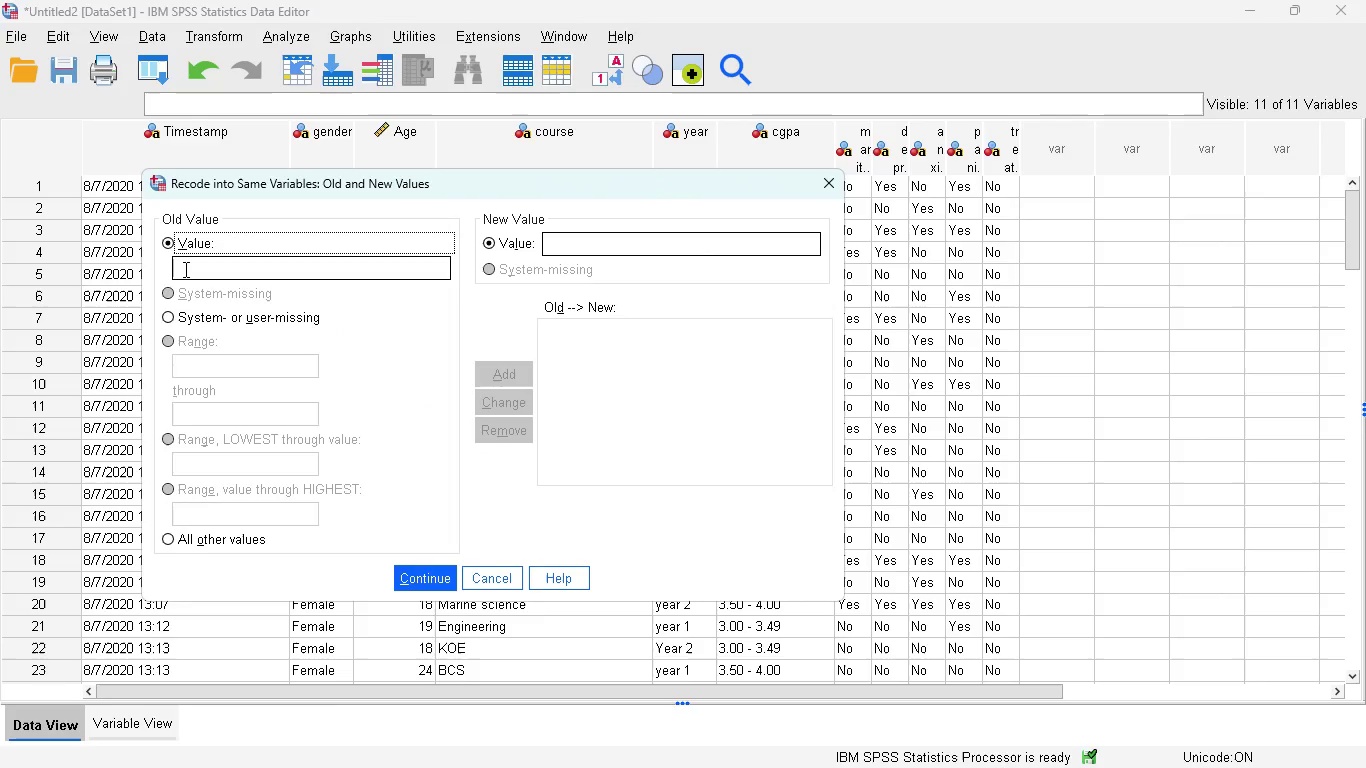 
left_click([184, 269])
 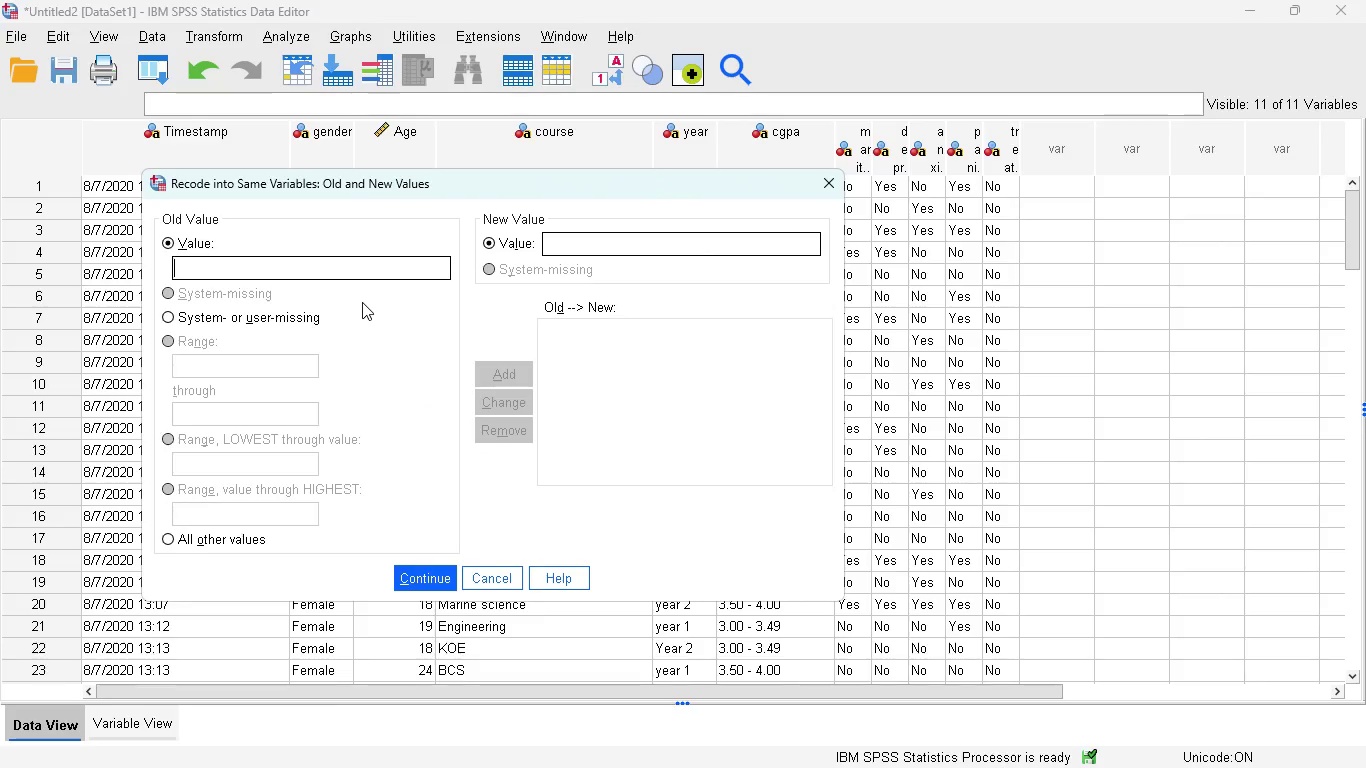 
type(Ys)
 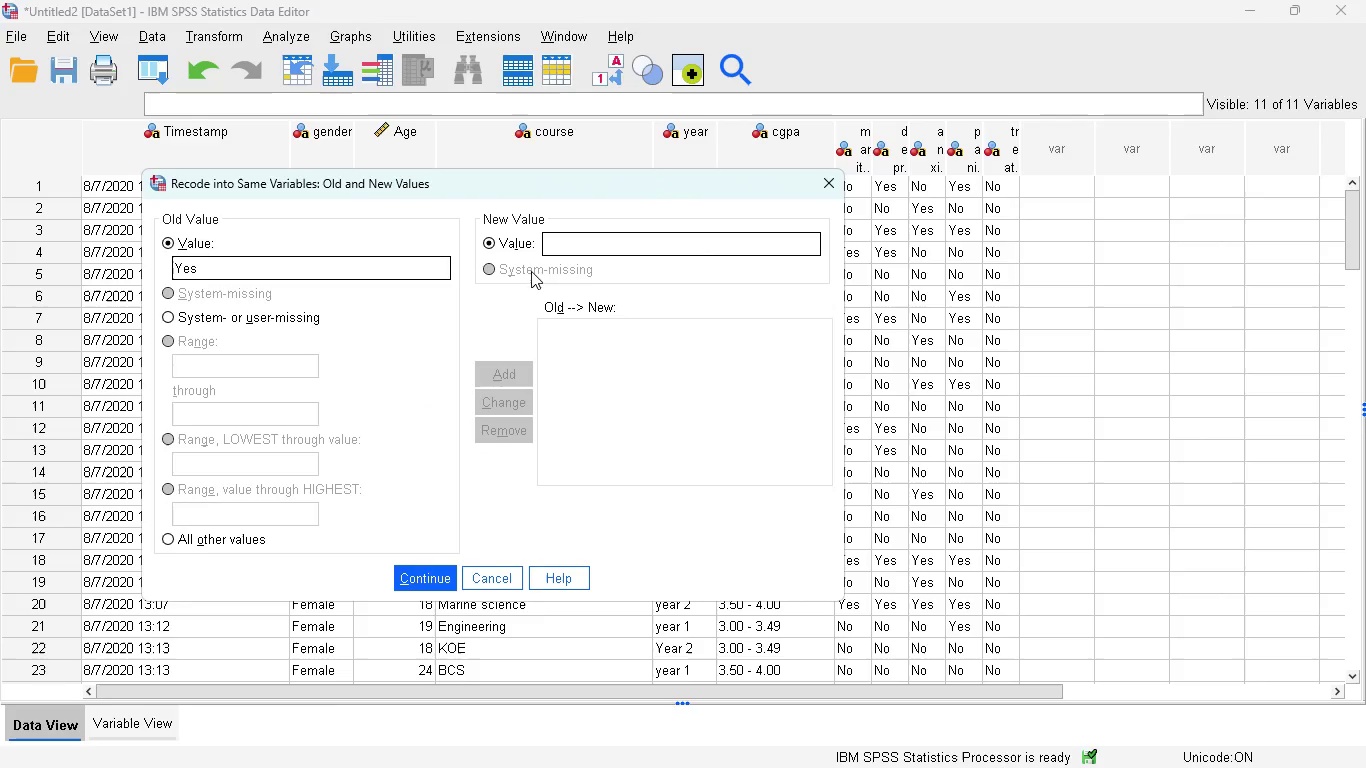 
hold_key(key=E, duration=0.33)
 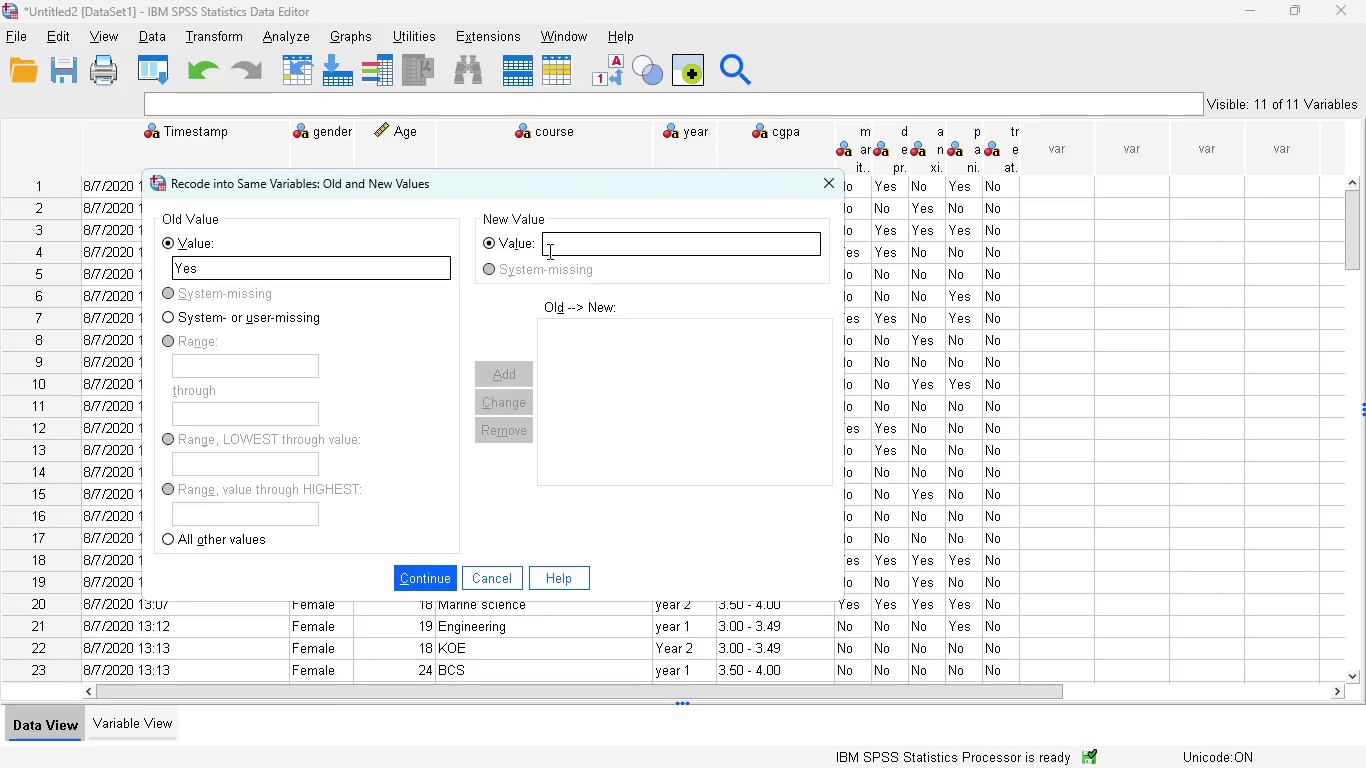 
left_click([549, 247])
 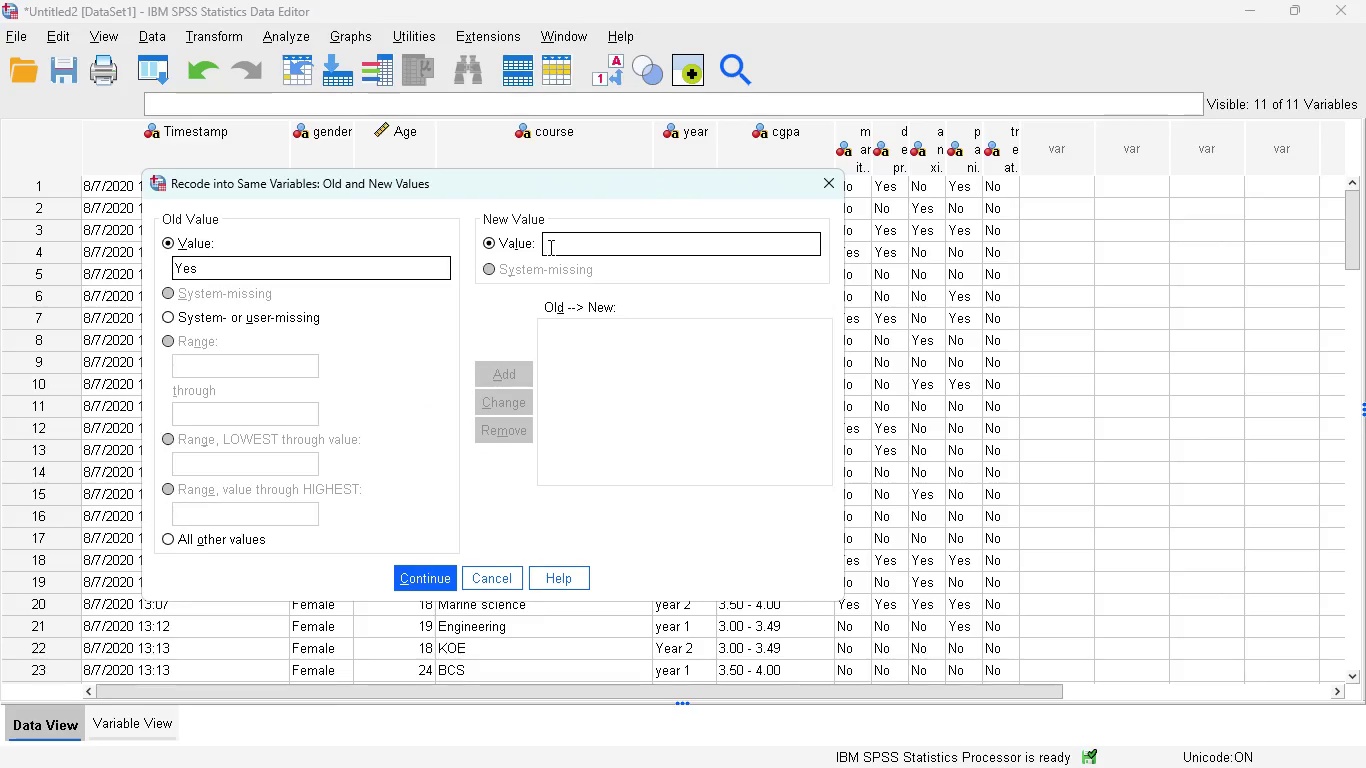 
key(1)
 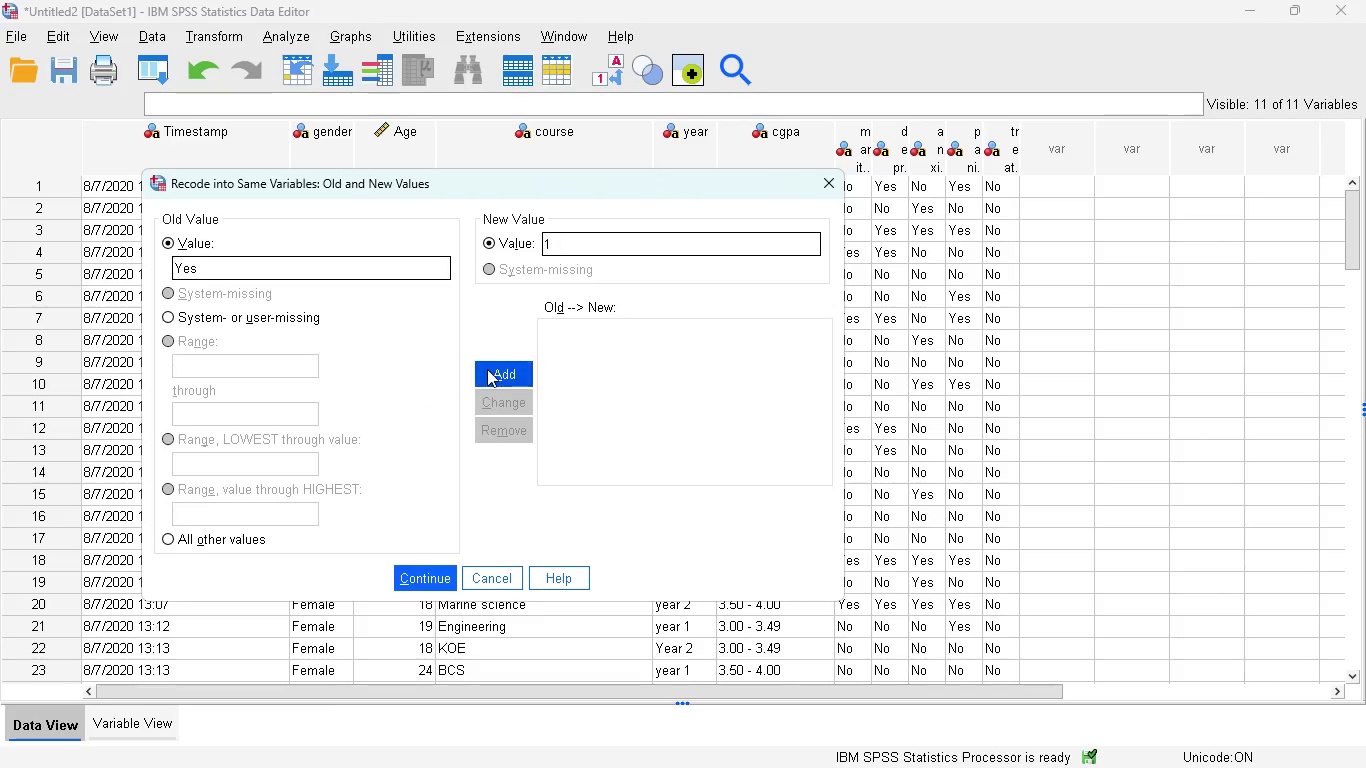 
left_click([489, 369])
 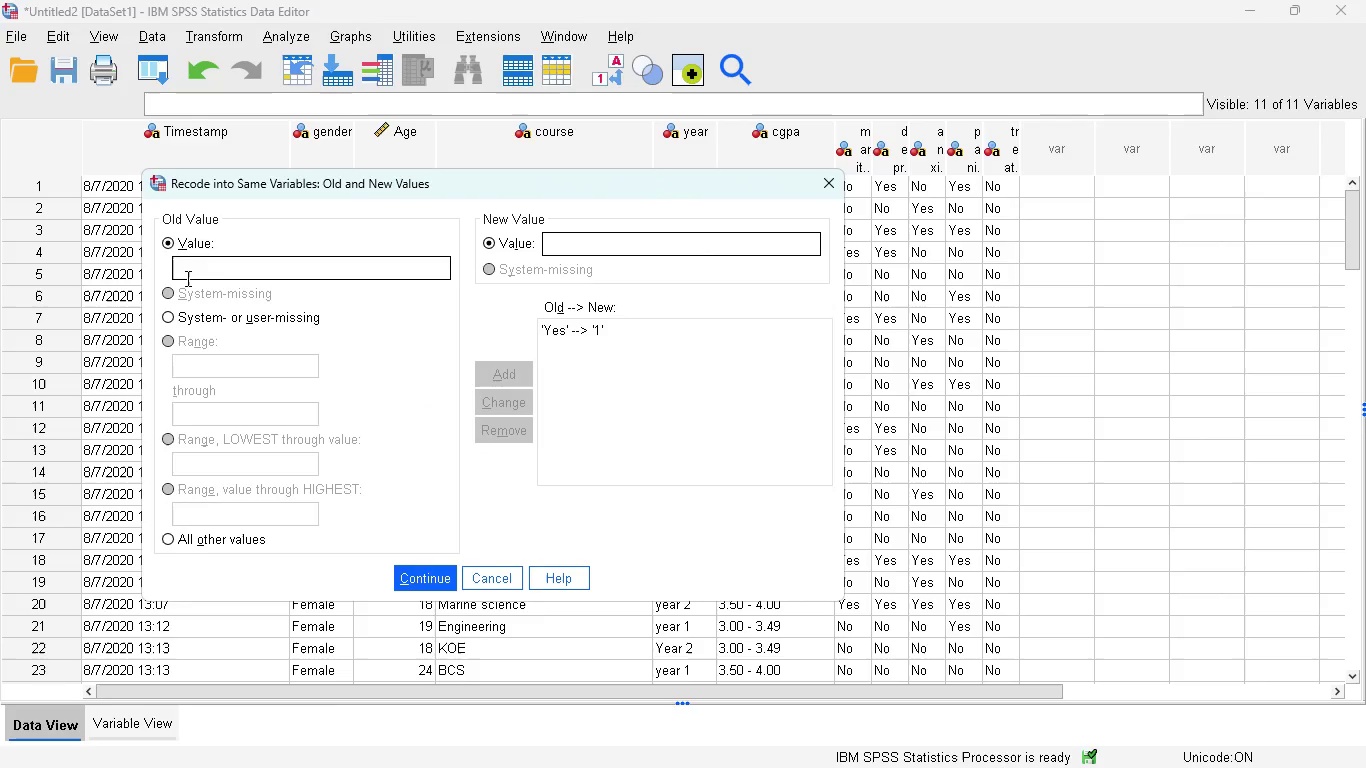 
left_click([186, 273])
 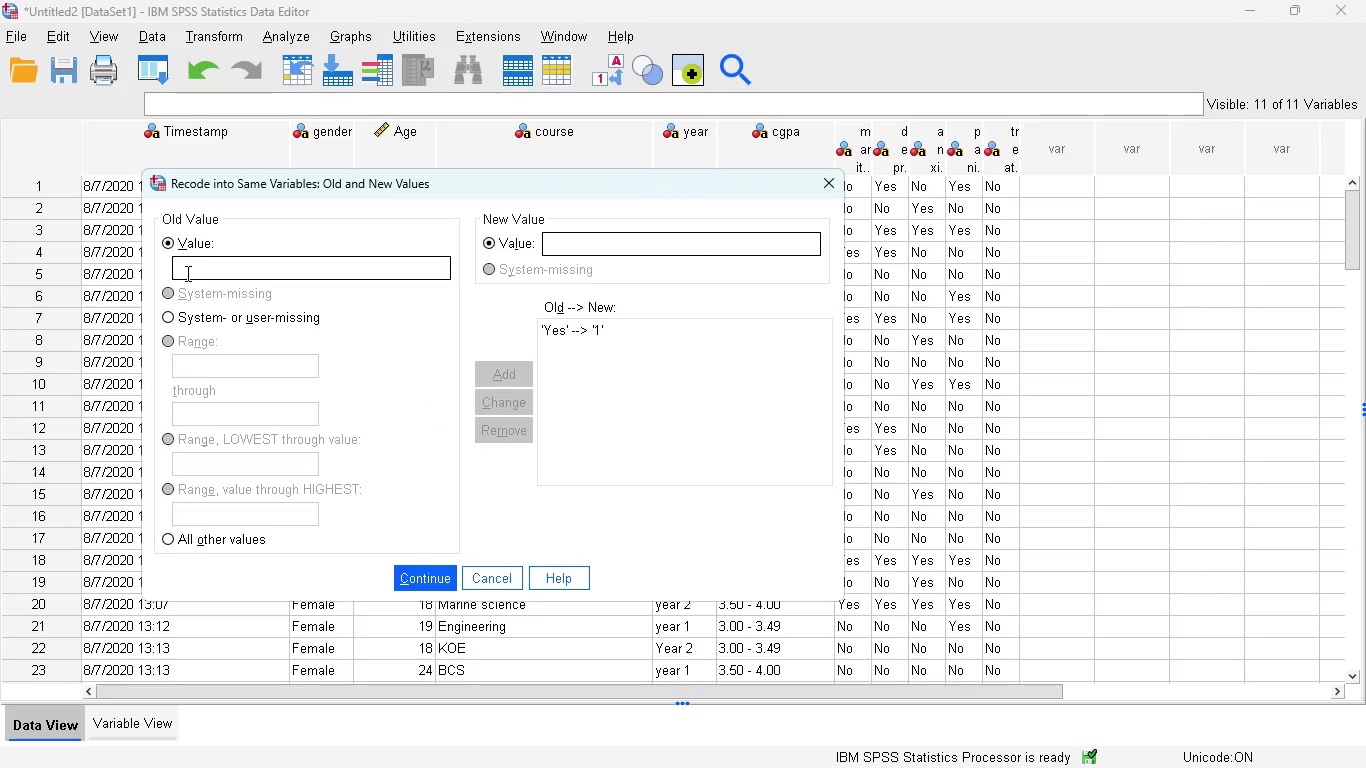 
type(No)
 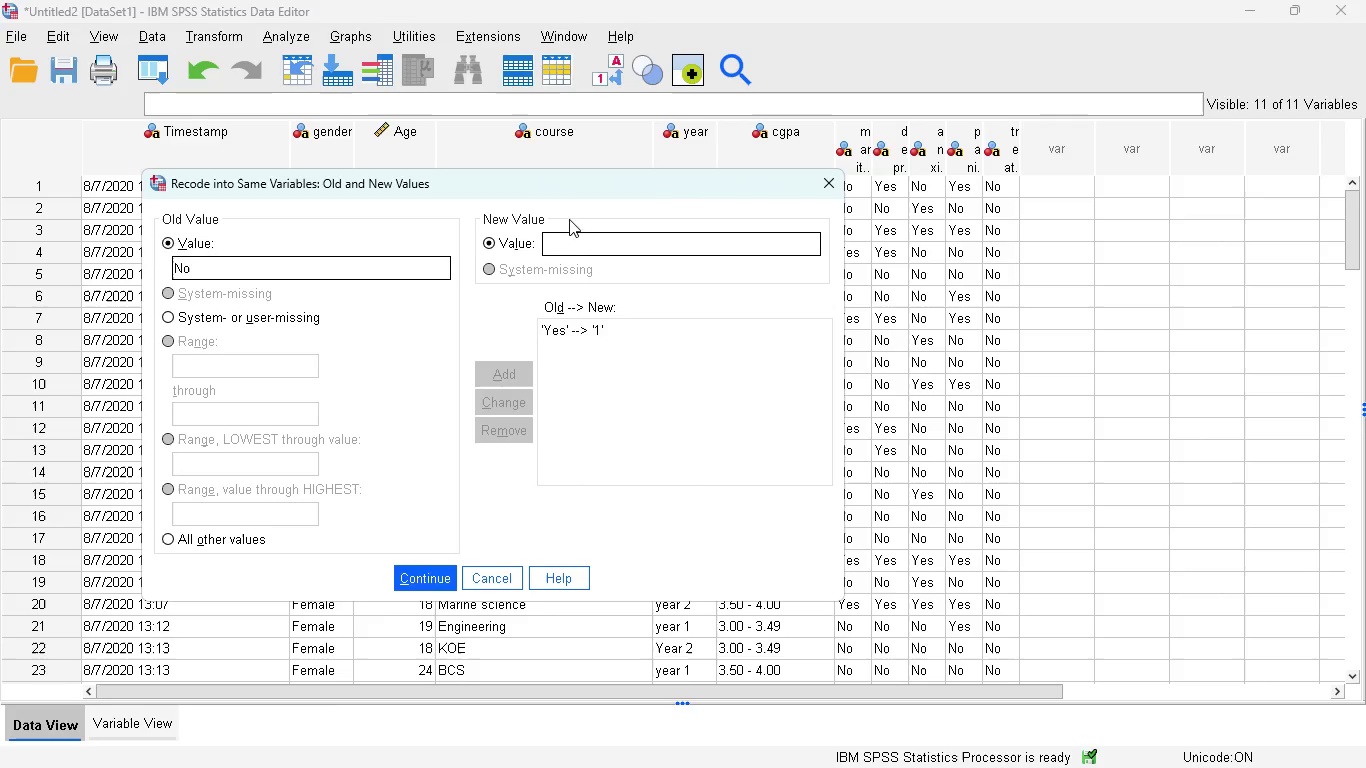 
left_click([568, 238])
 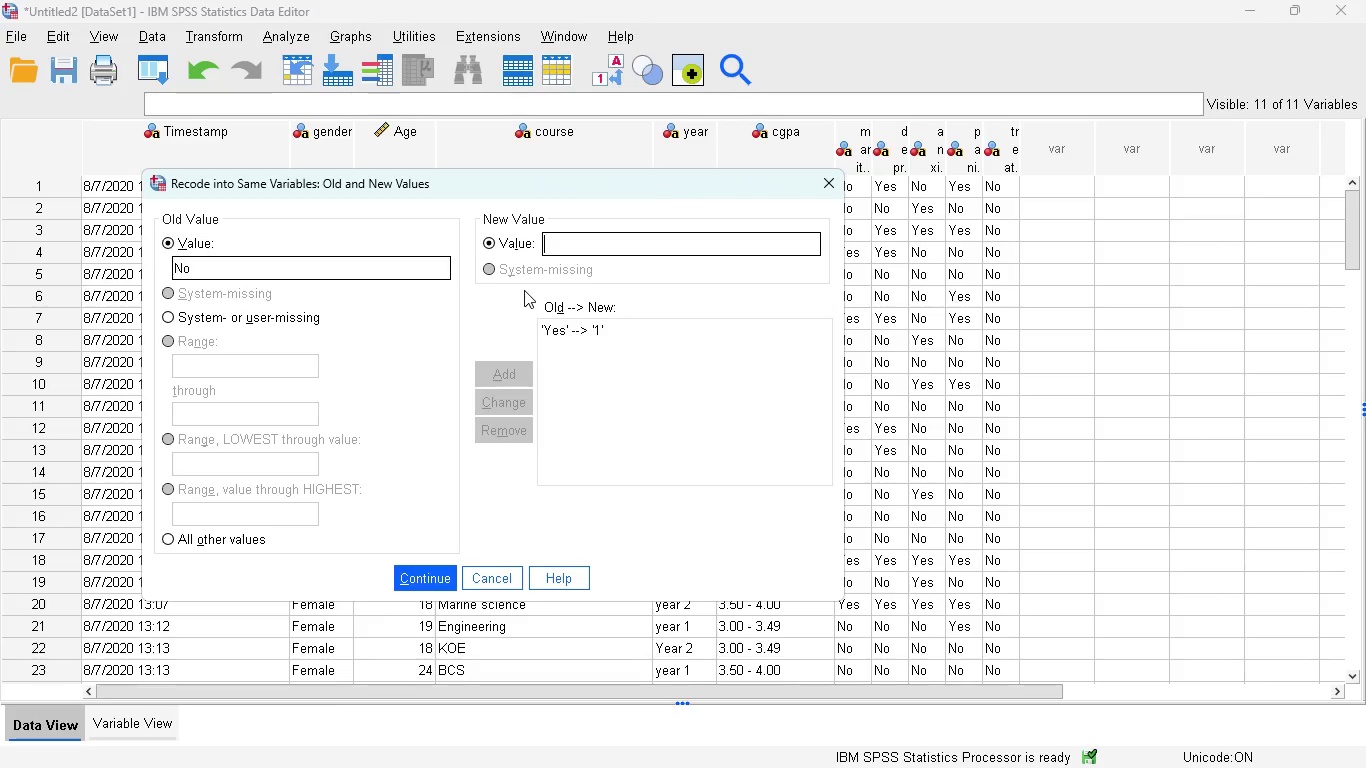 
key(0)
 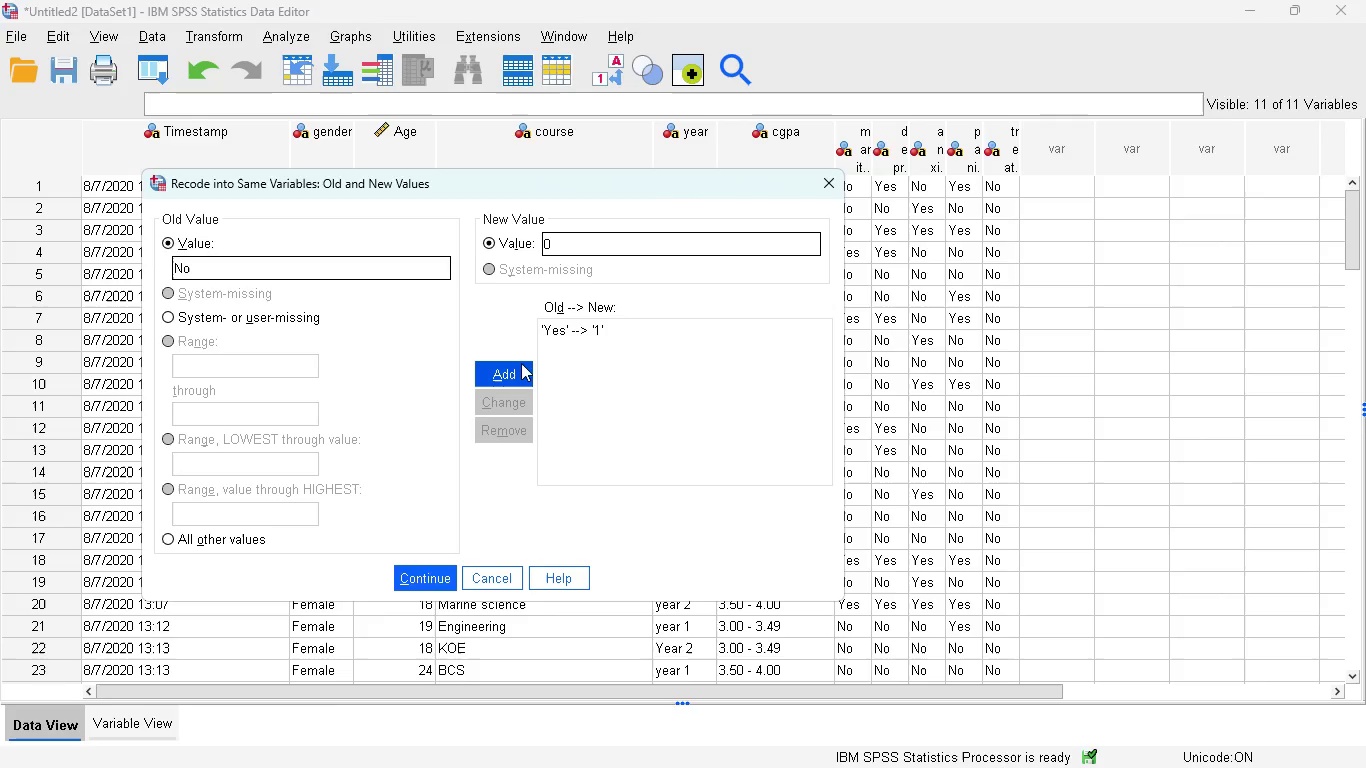 
left_click([518, 363])
 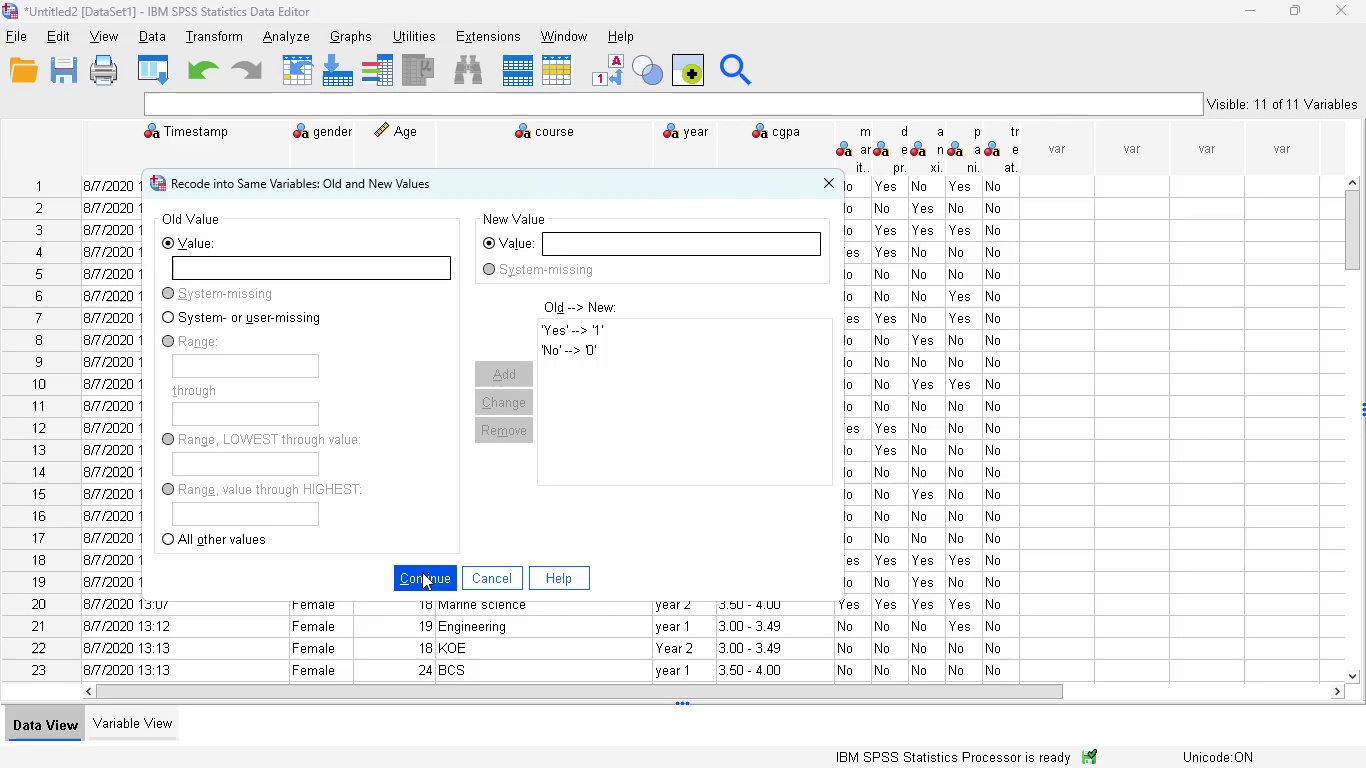 
left_click([427, 571])
 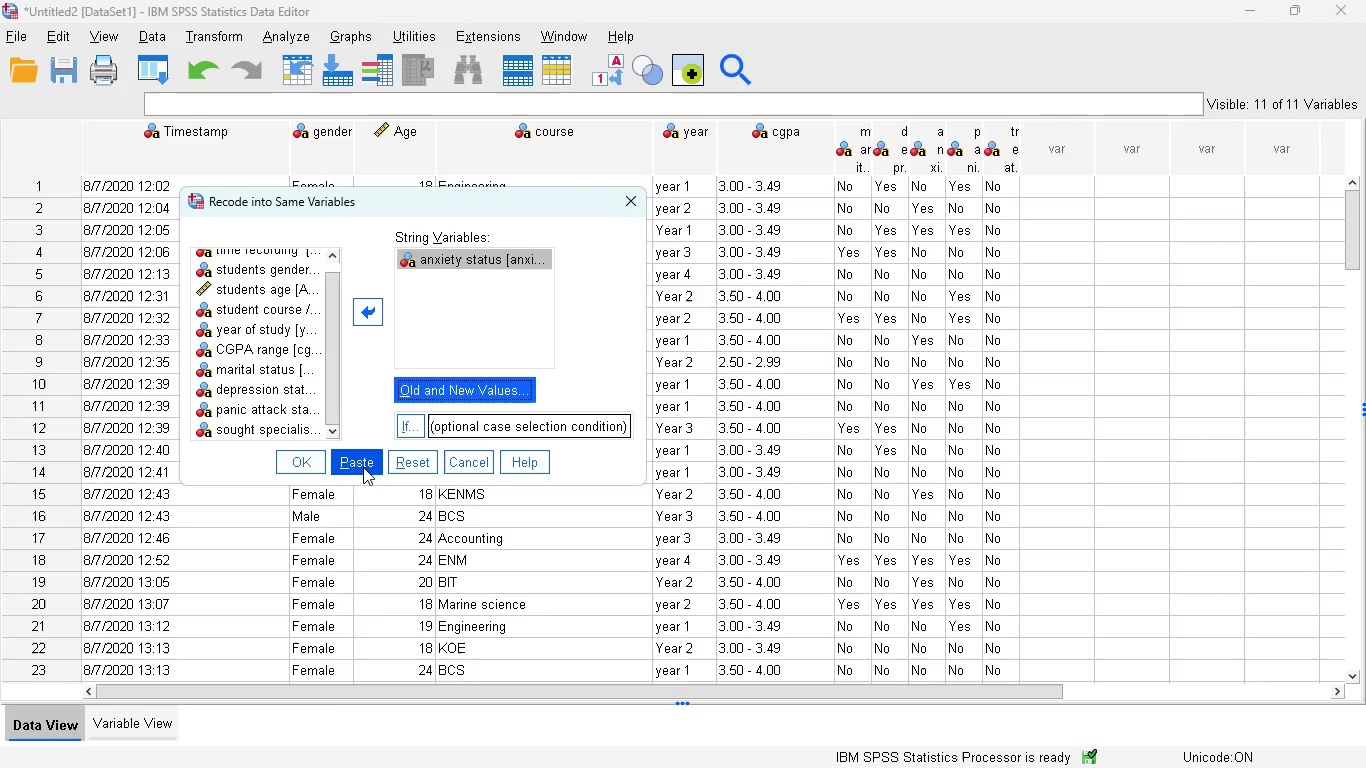 
left_click([354, 457])
 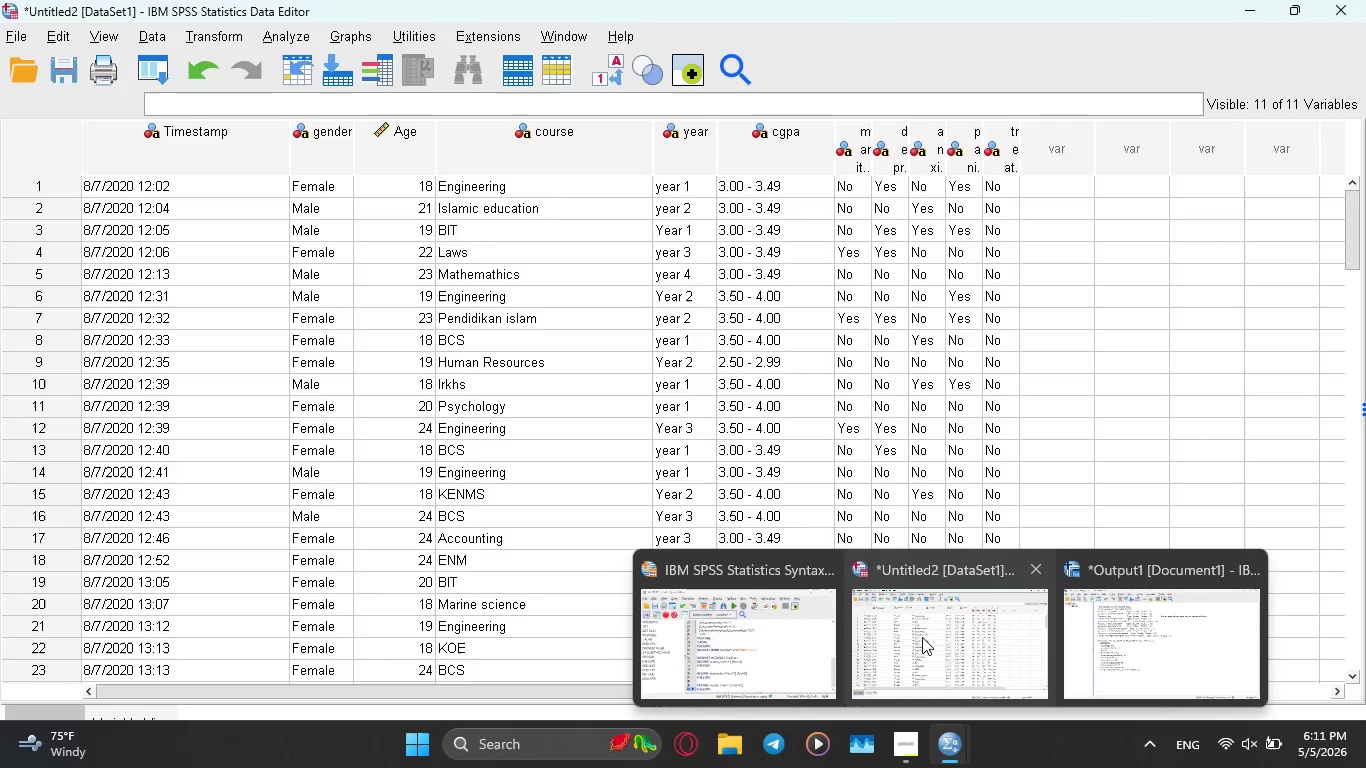 
left_click([778, 644])
 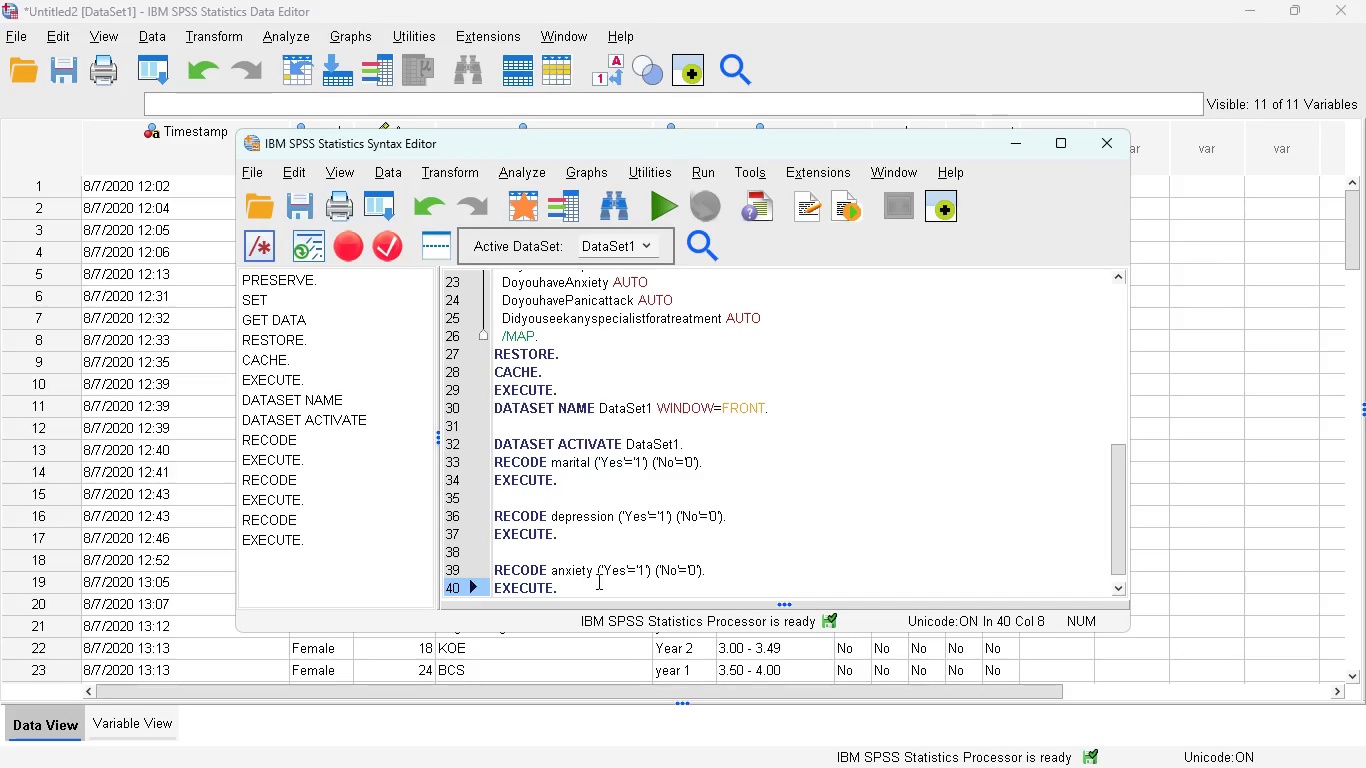 
left_click_drag(start_coordinate=[583, 583], to_coordinate=[495, 568])
 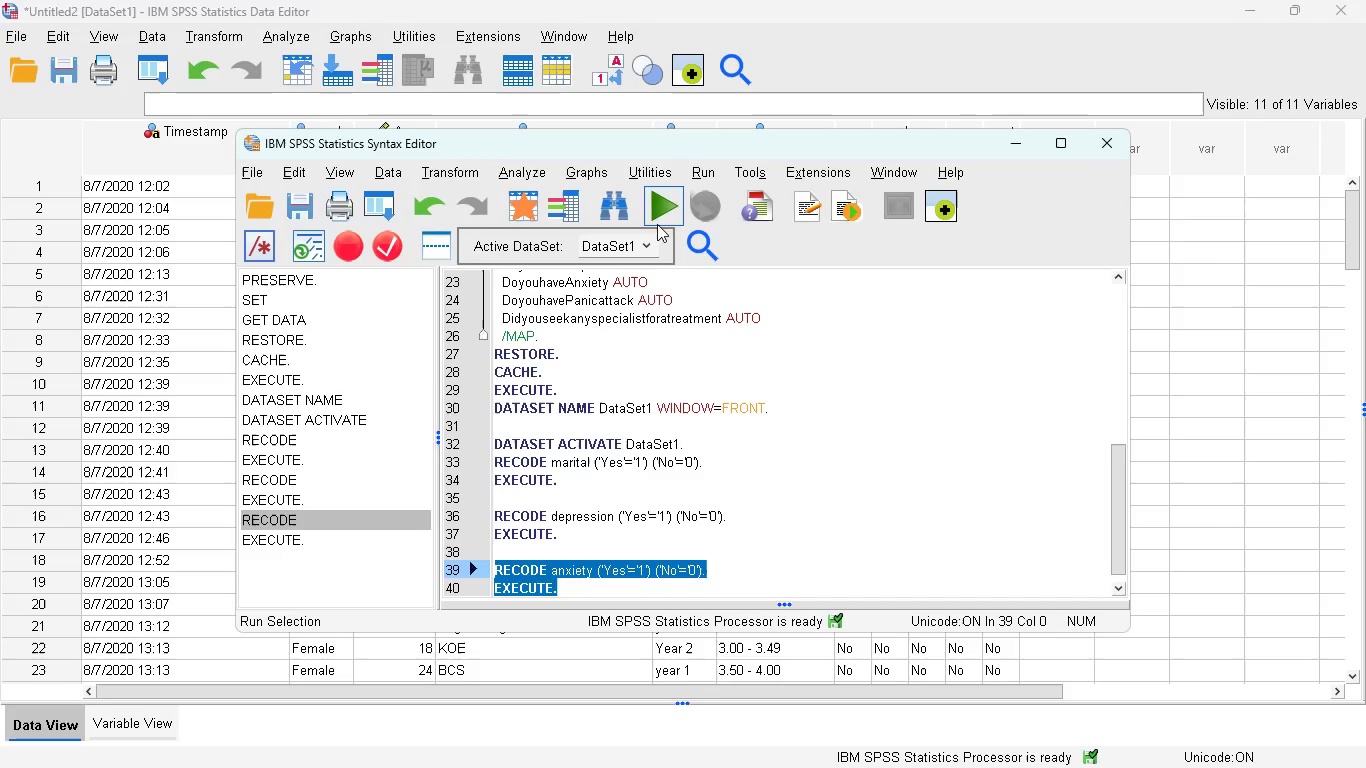 
left_click([655, 193])
 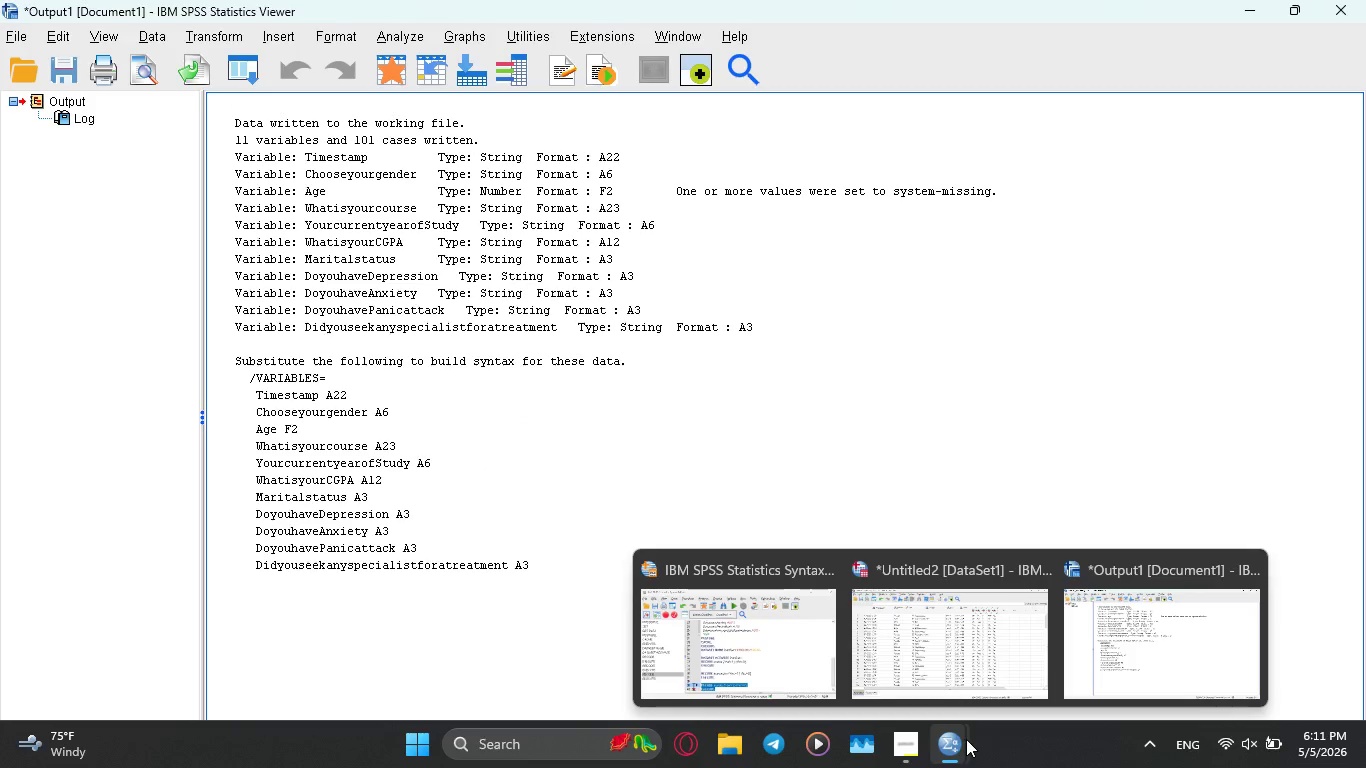 
left_click([972, 627])
 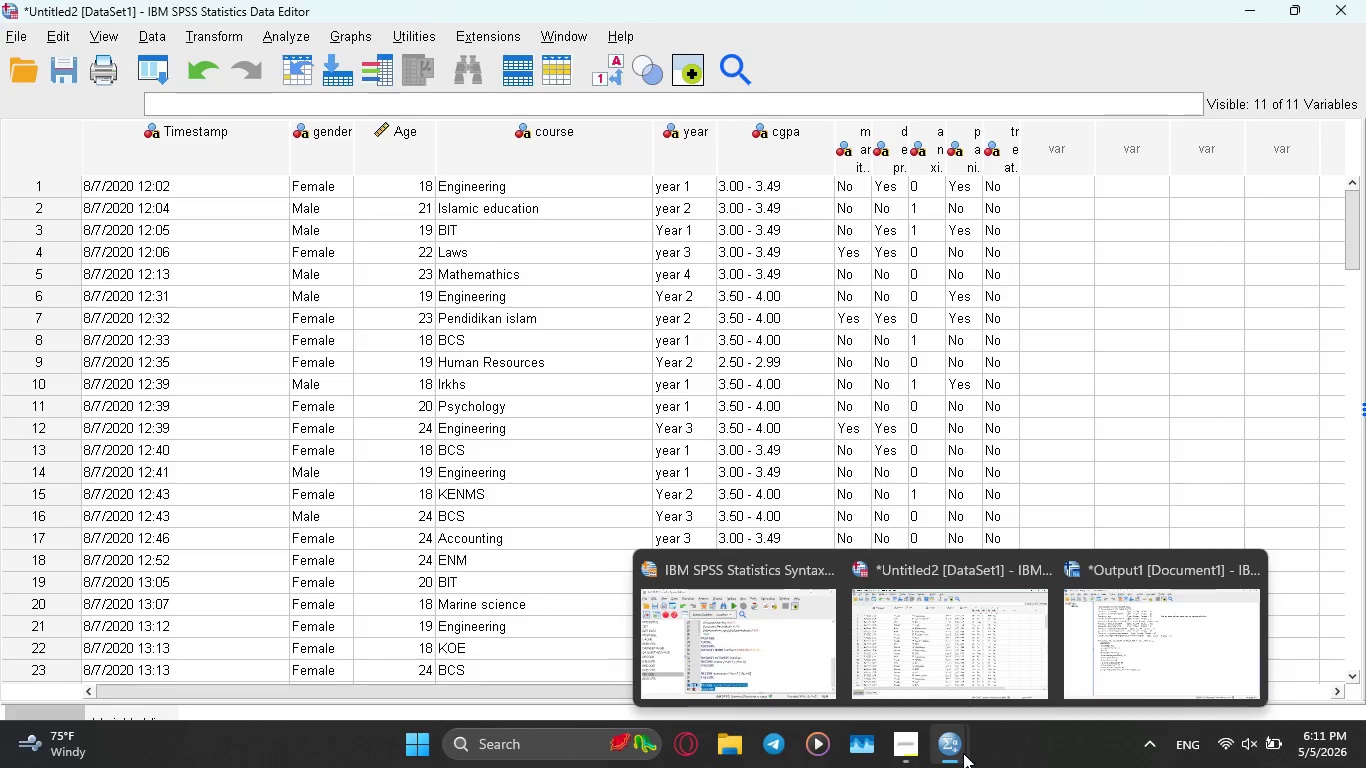 
wait(8.7)
 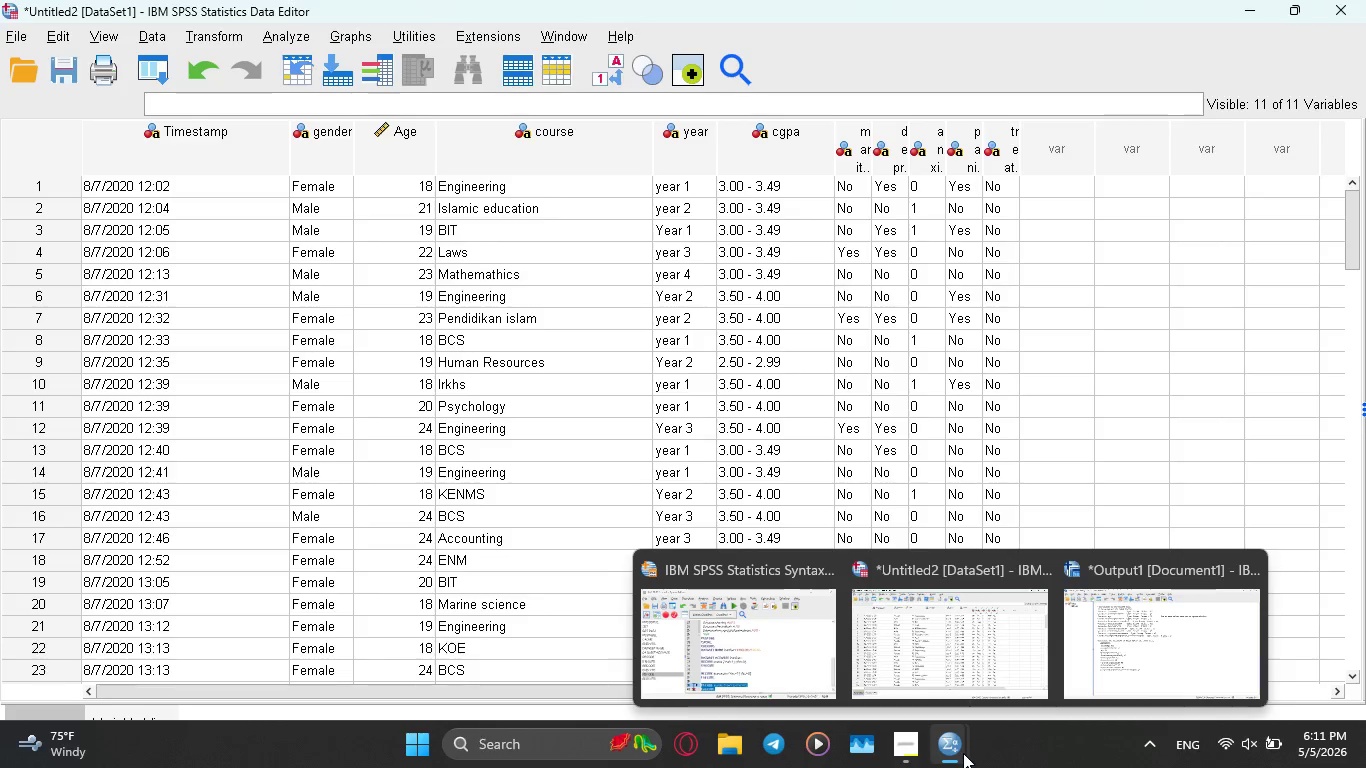 
left_click([128, 723])
 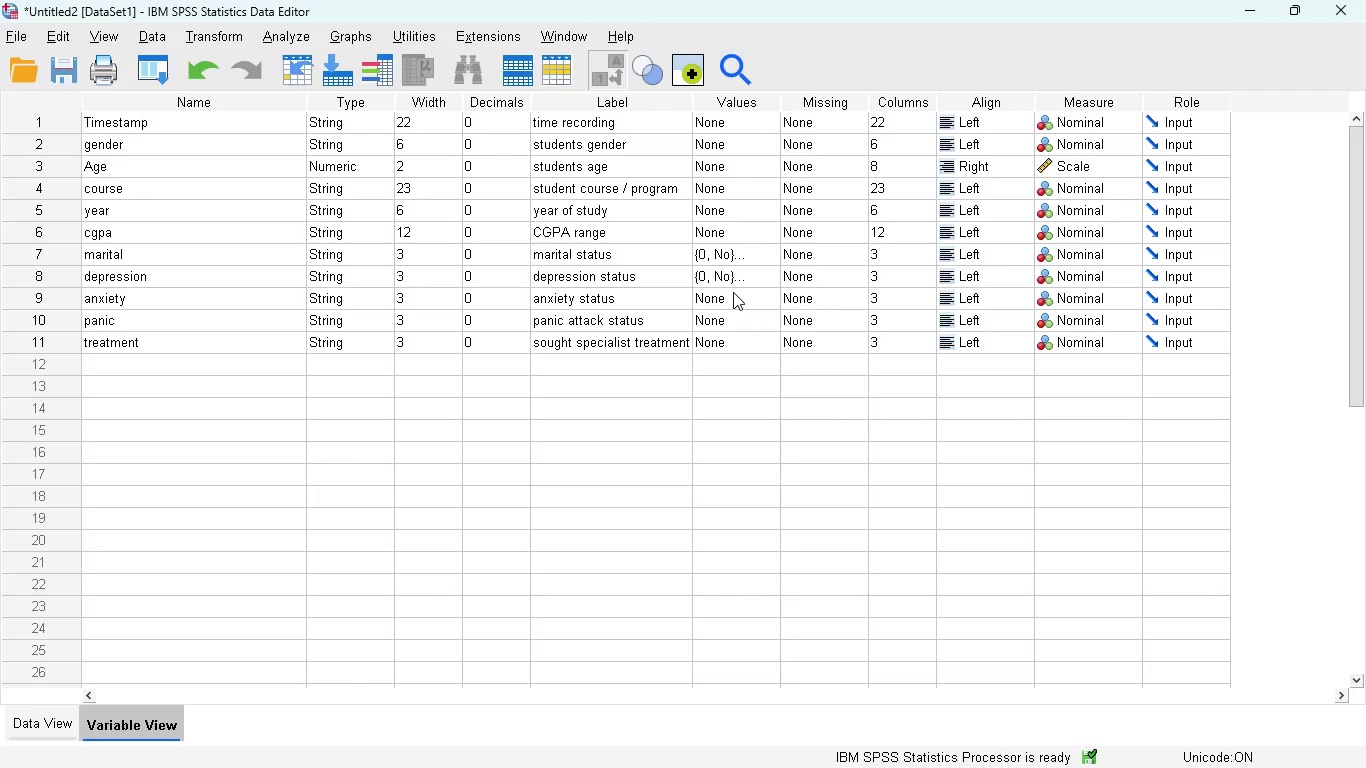 
left_click([733, 292])
 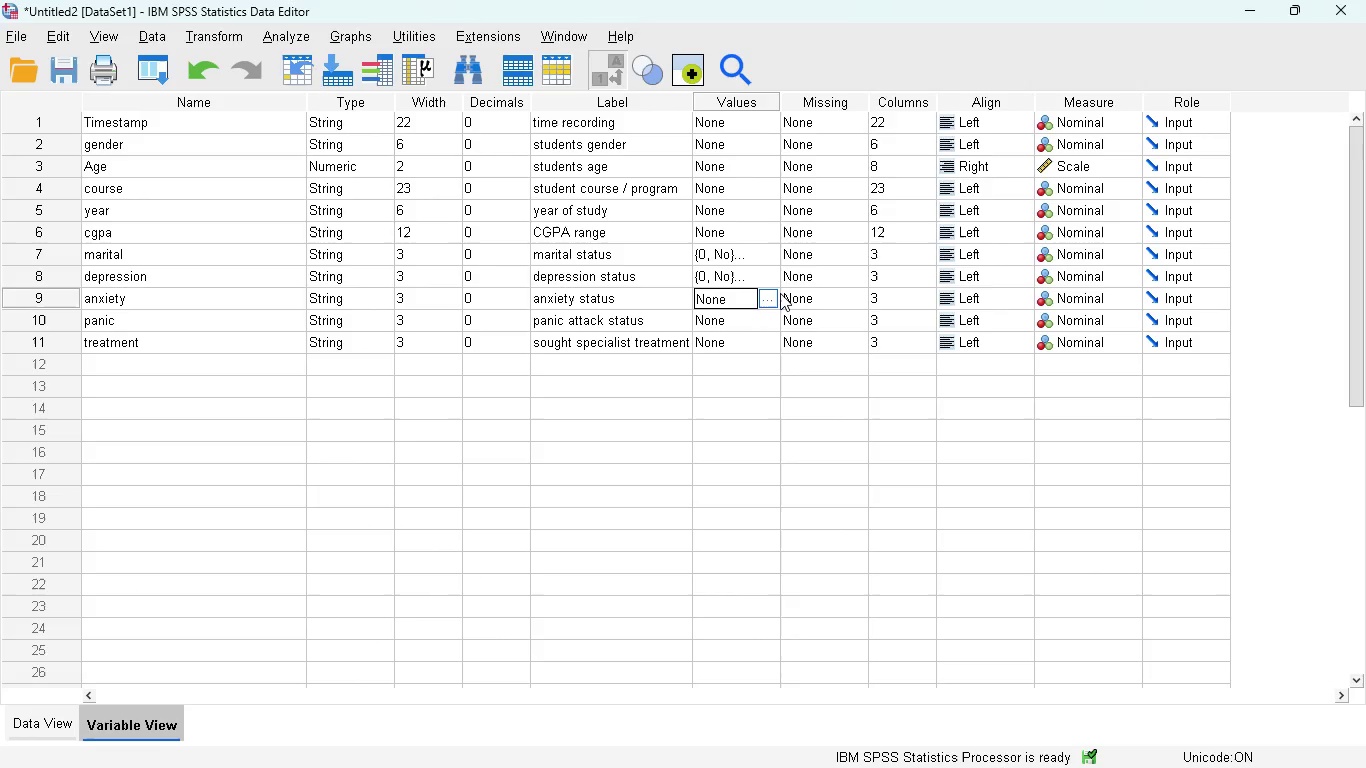 
left_click([780, 293])
 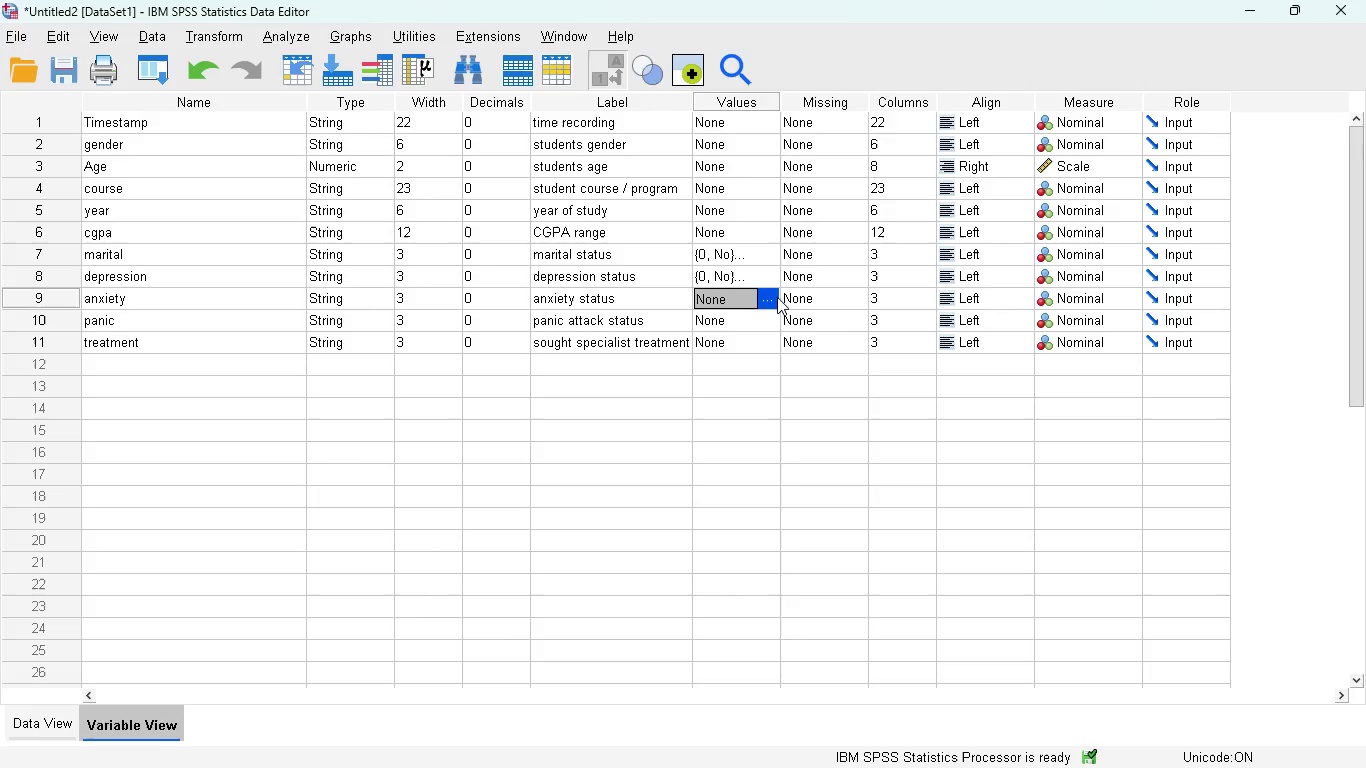 
left_click([777, 297])
 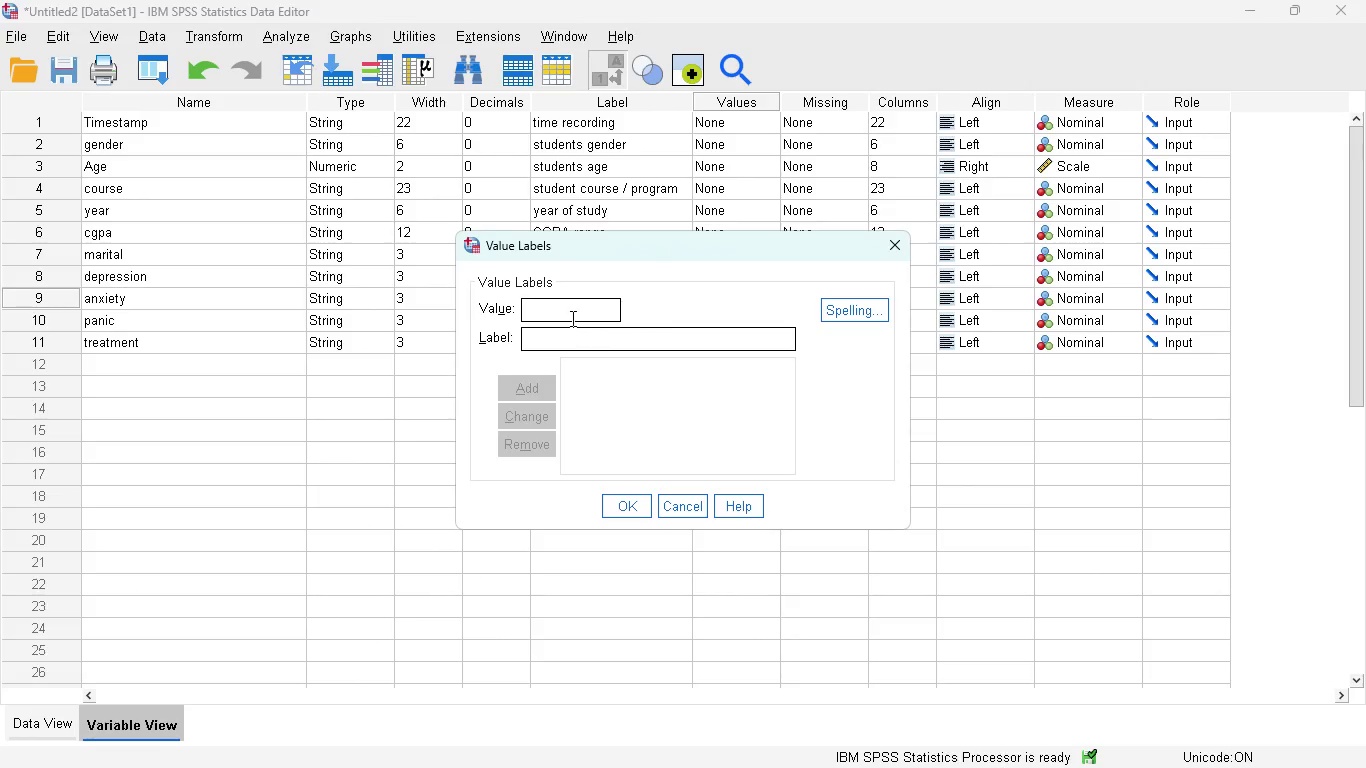 
left_click([571, 318])
 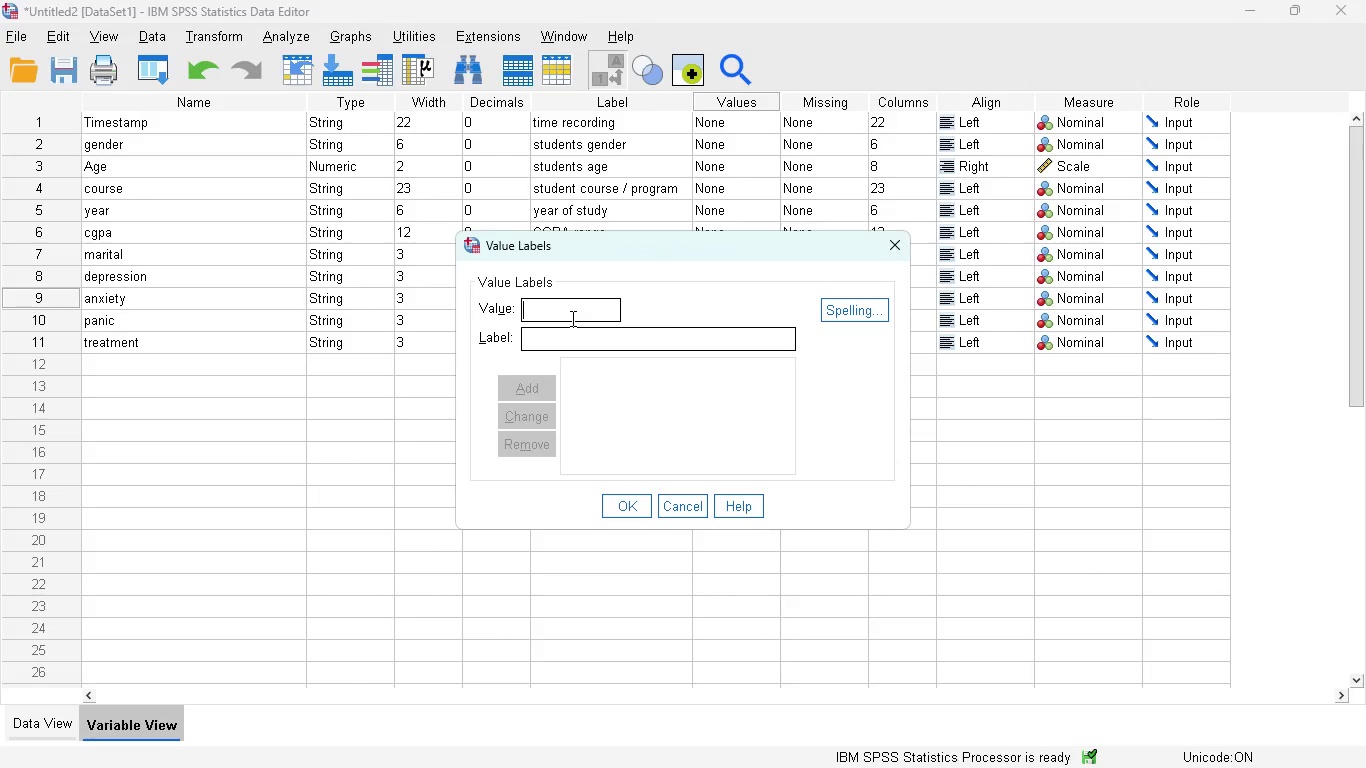 
key(1)
 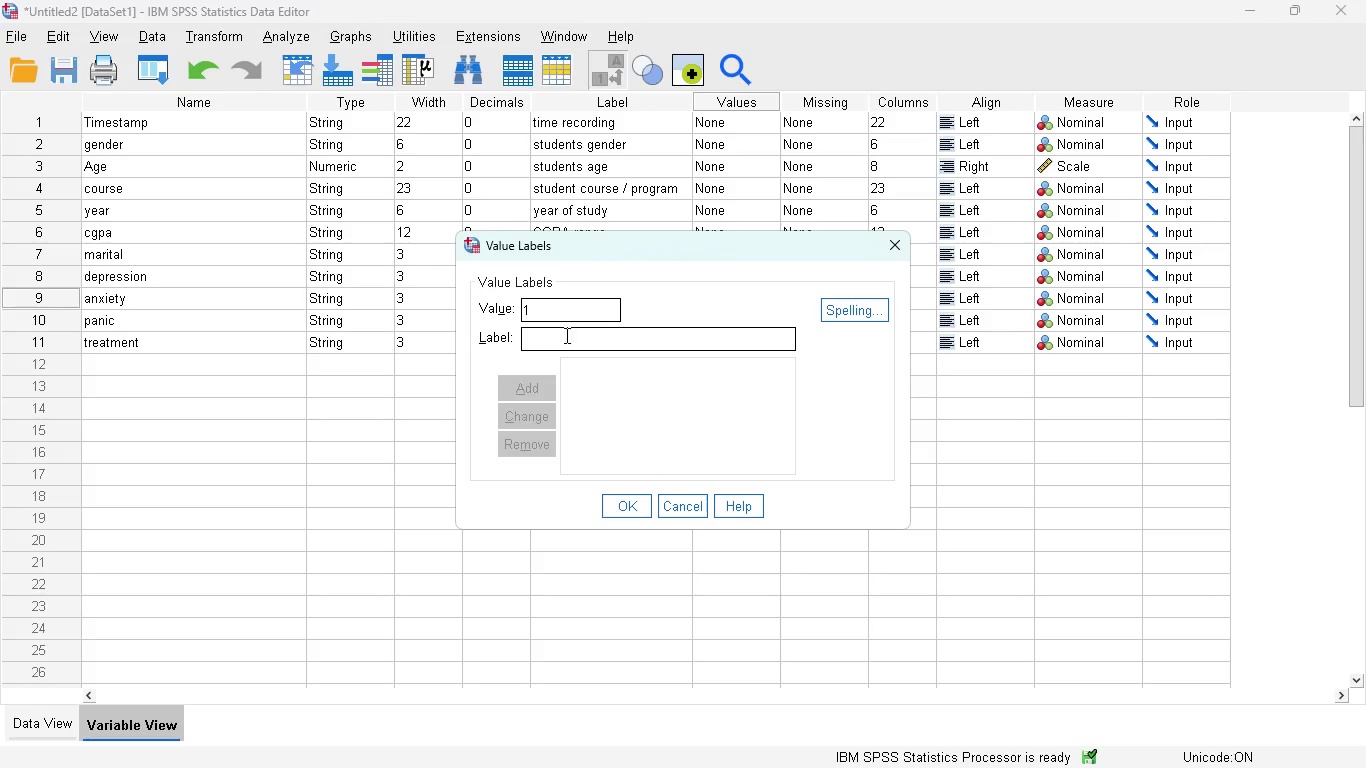 
left_click([565, 335])
 